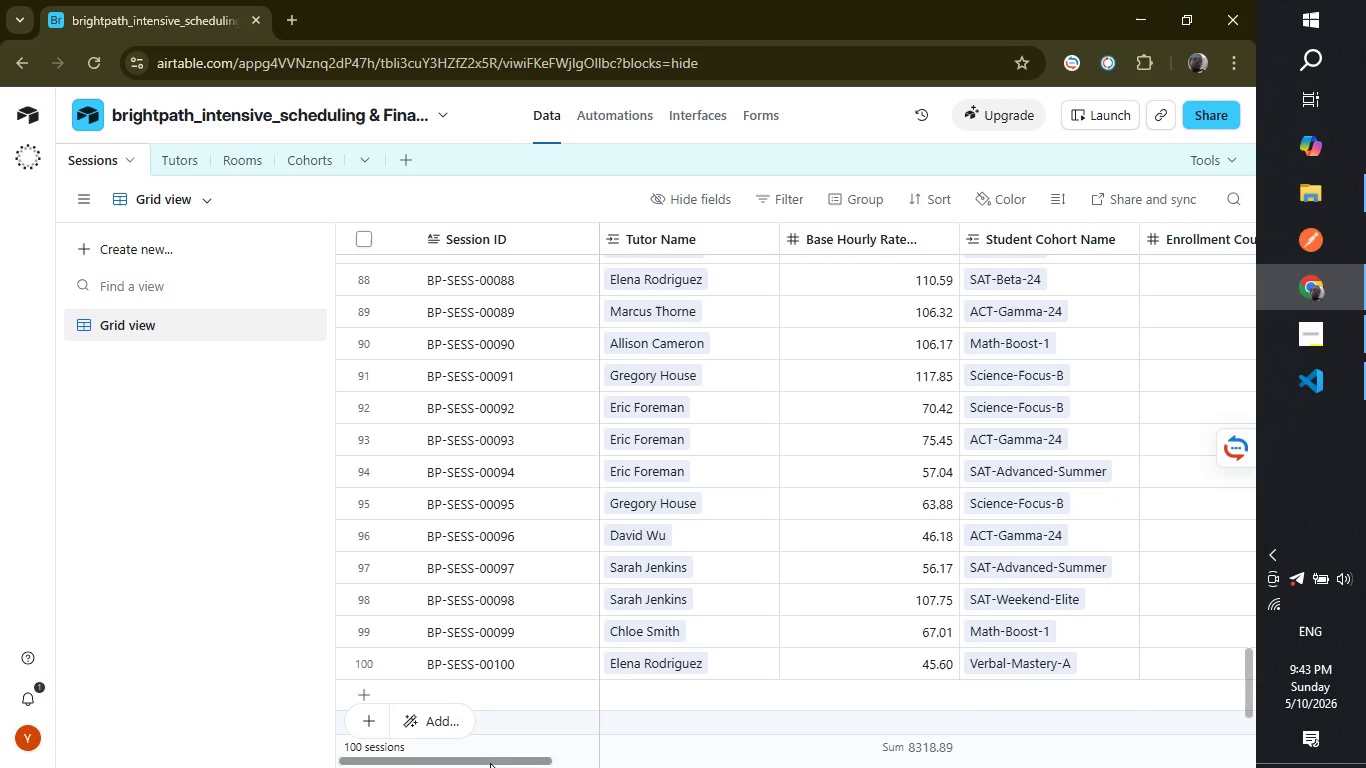 
left_click_drag(start_coordinate=[490, 763], to_coordinate=[1314, 720])
 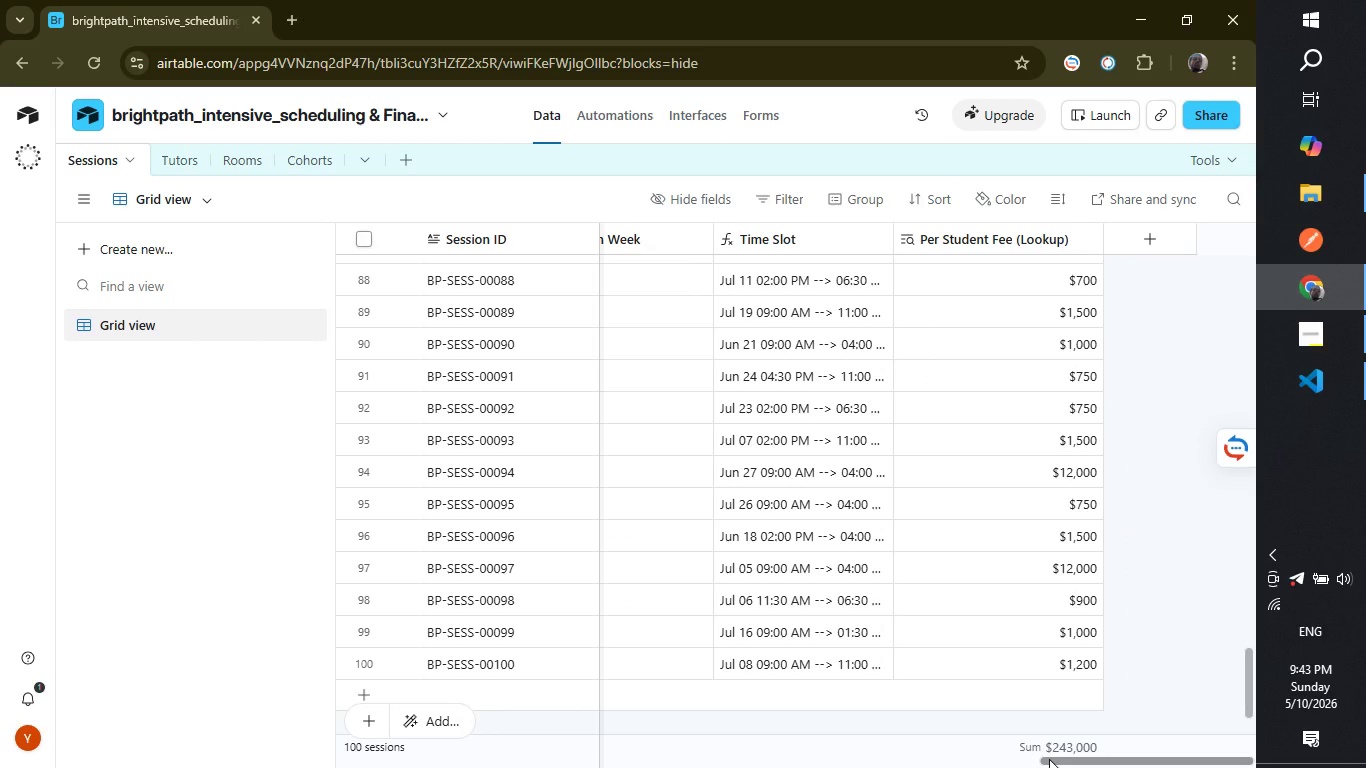 
left_click_drag(start_coordinate=[1049, 759], to_coordinate=[1072, 759])
 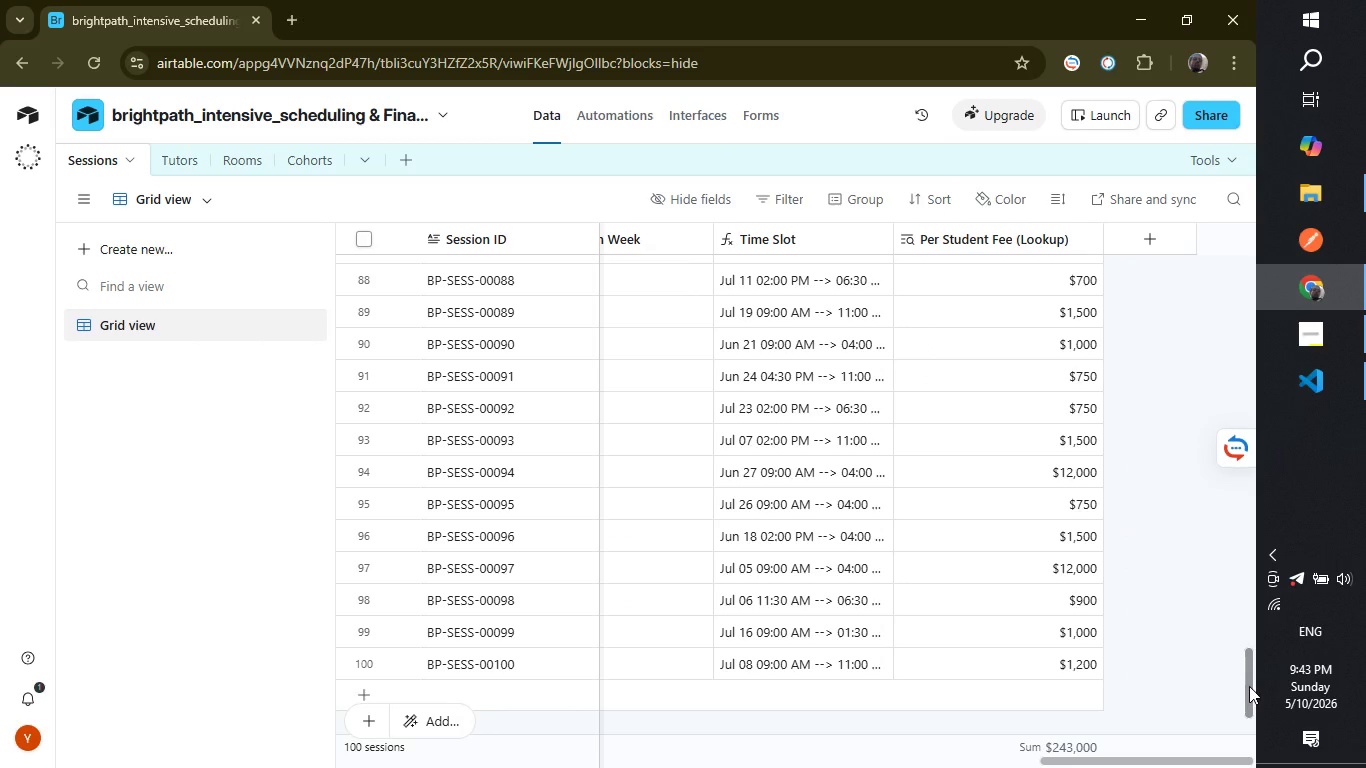 
left_click_drag(start_coordinate=[1249, 686], to_coordinate=[1244, 190])
 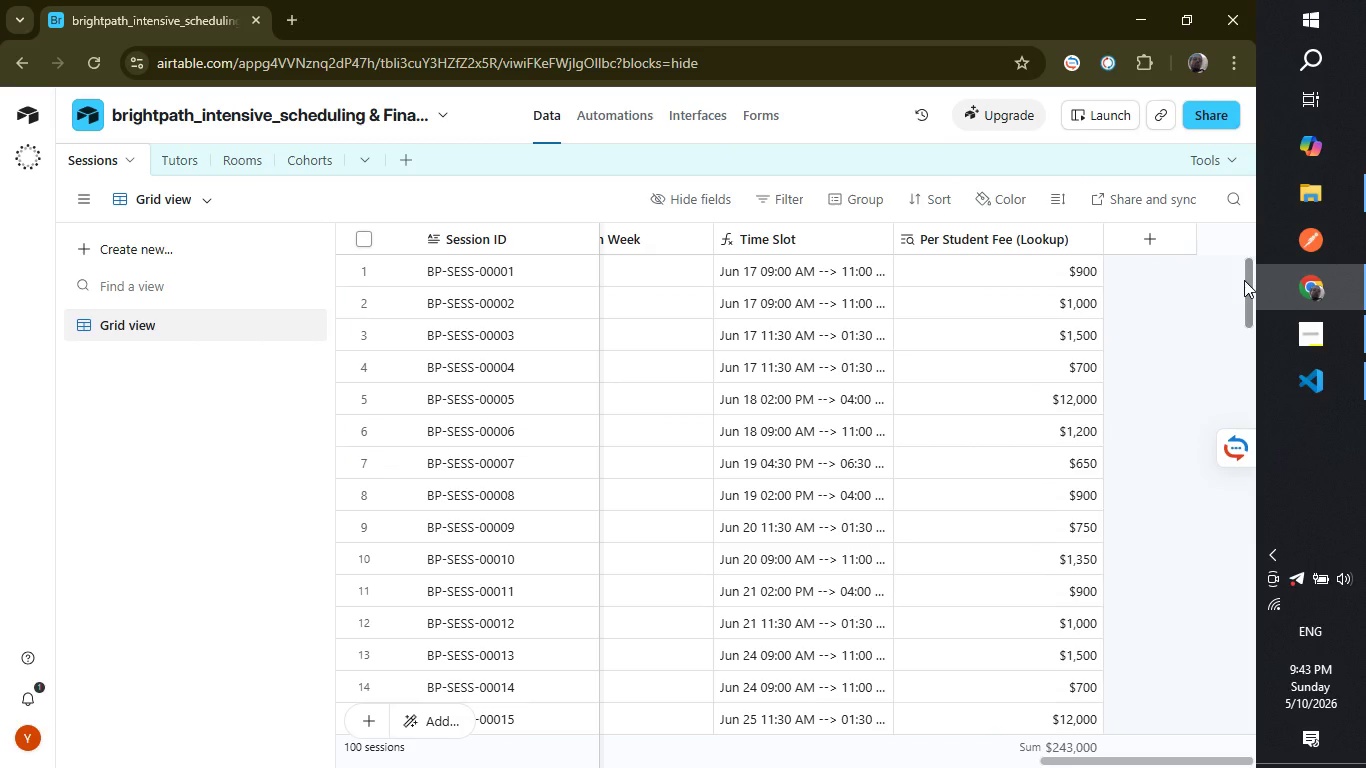 
left_click_drag(start_coordinate=[1244, 280], to_coordinate=[1247, 268])
 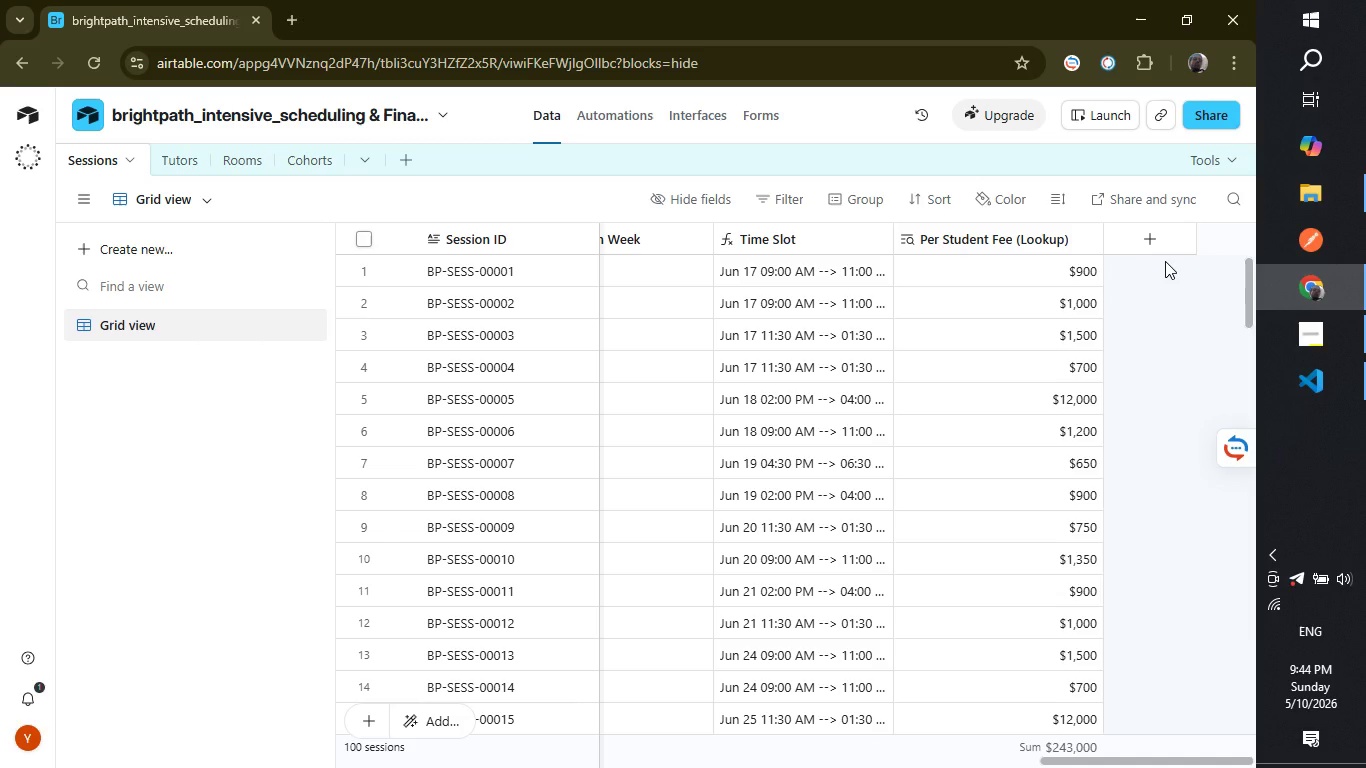 
wait(36.17)
 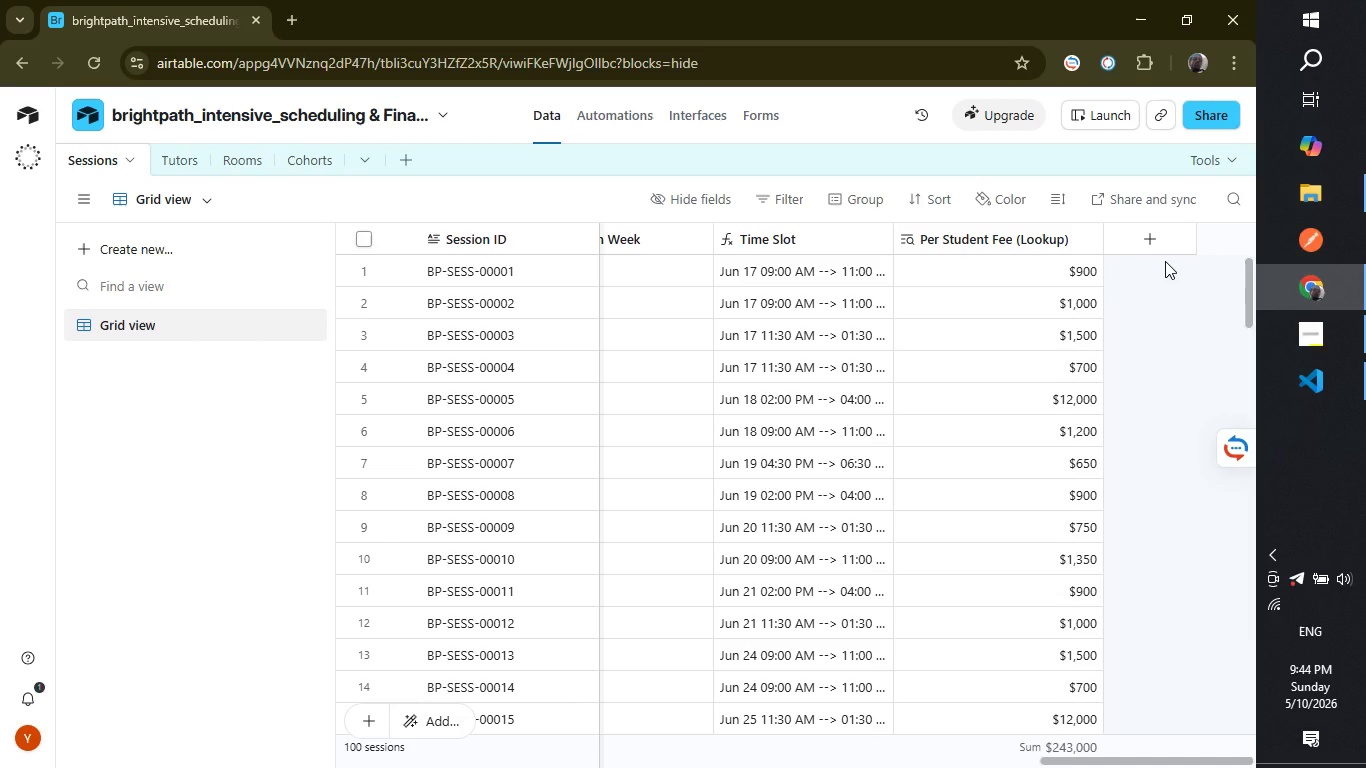 
left_click([1145, 230])
 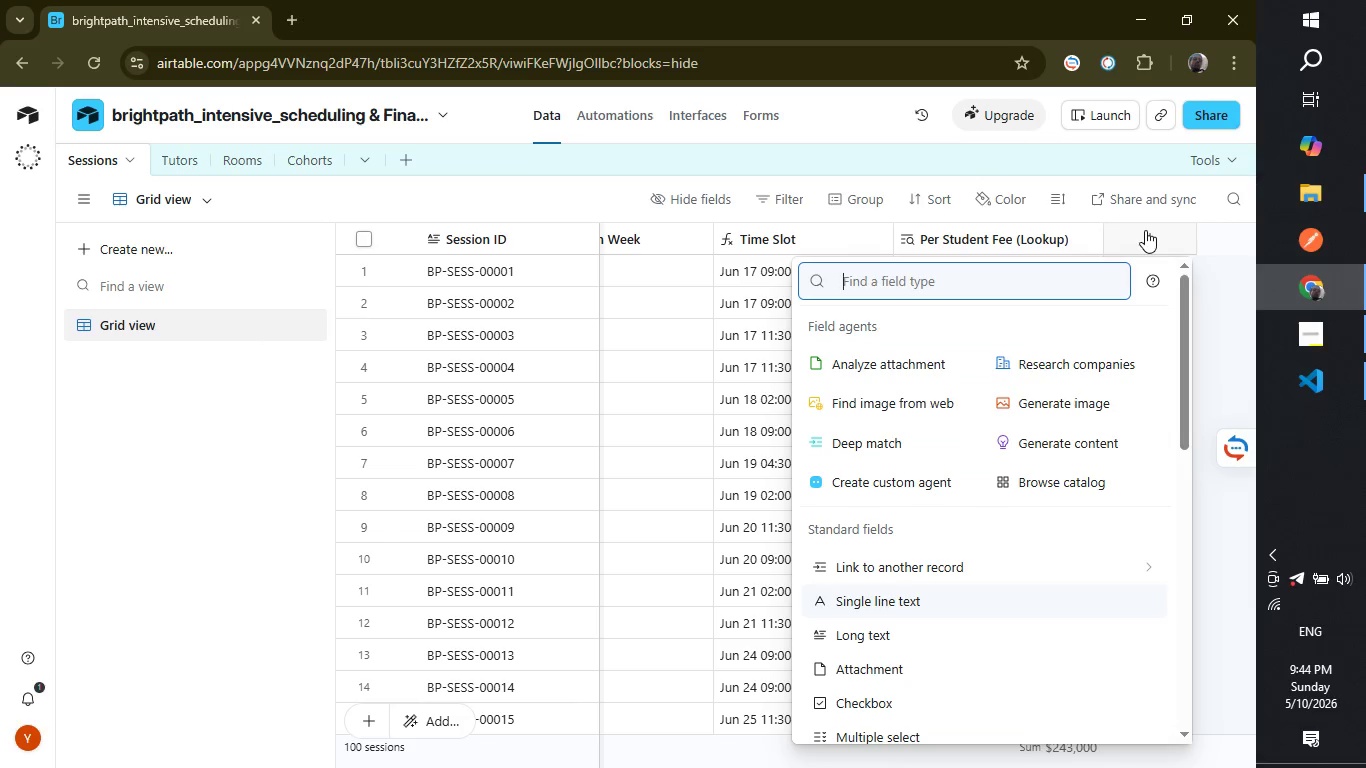 
wait(12.27)
 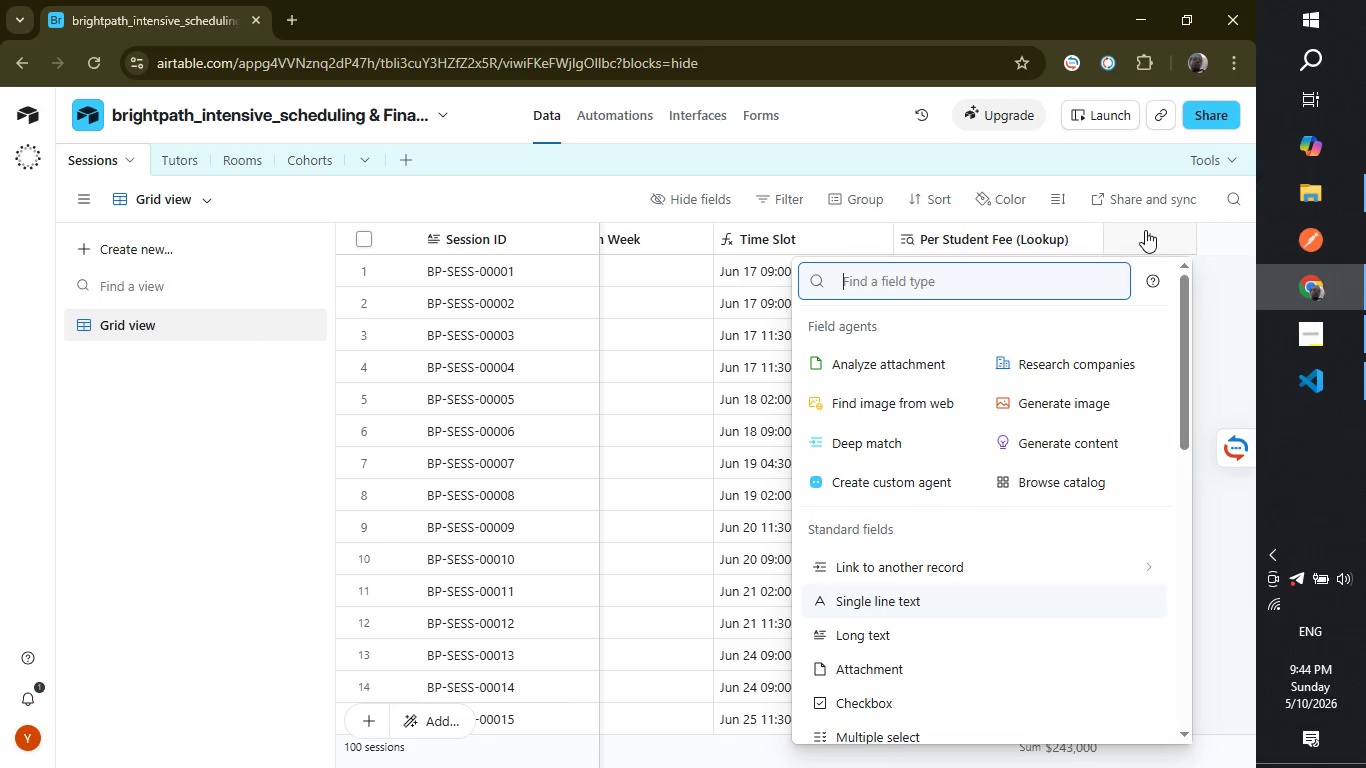 
type(for)
 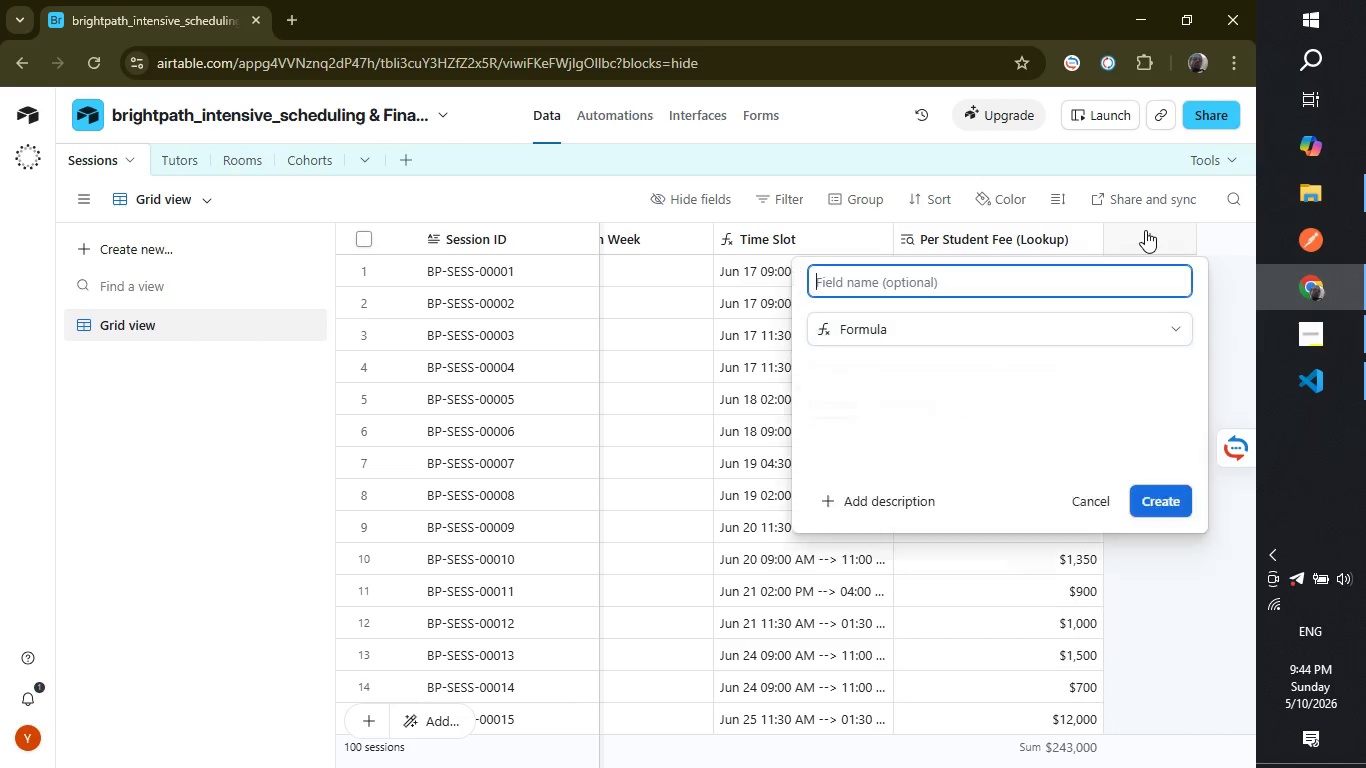 
key(Enter)
 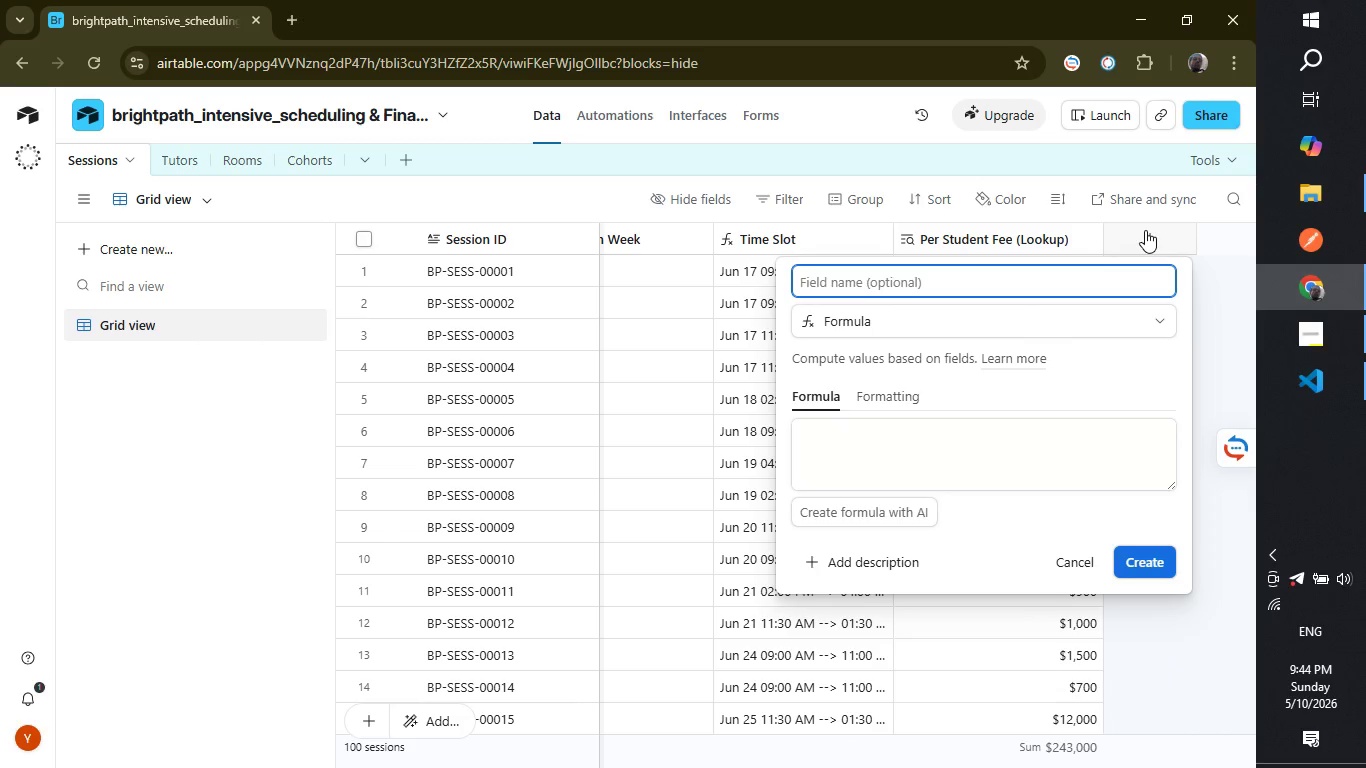 
type(s)
key(Backspace)
type(Se)
 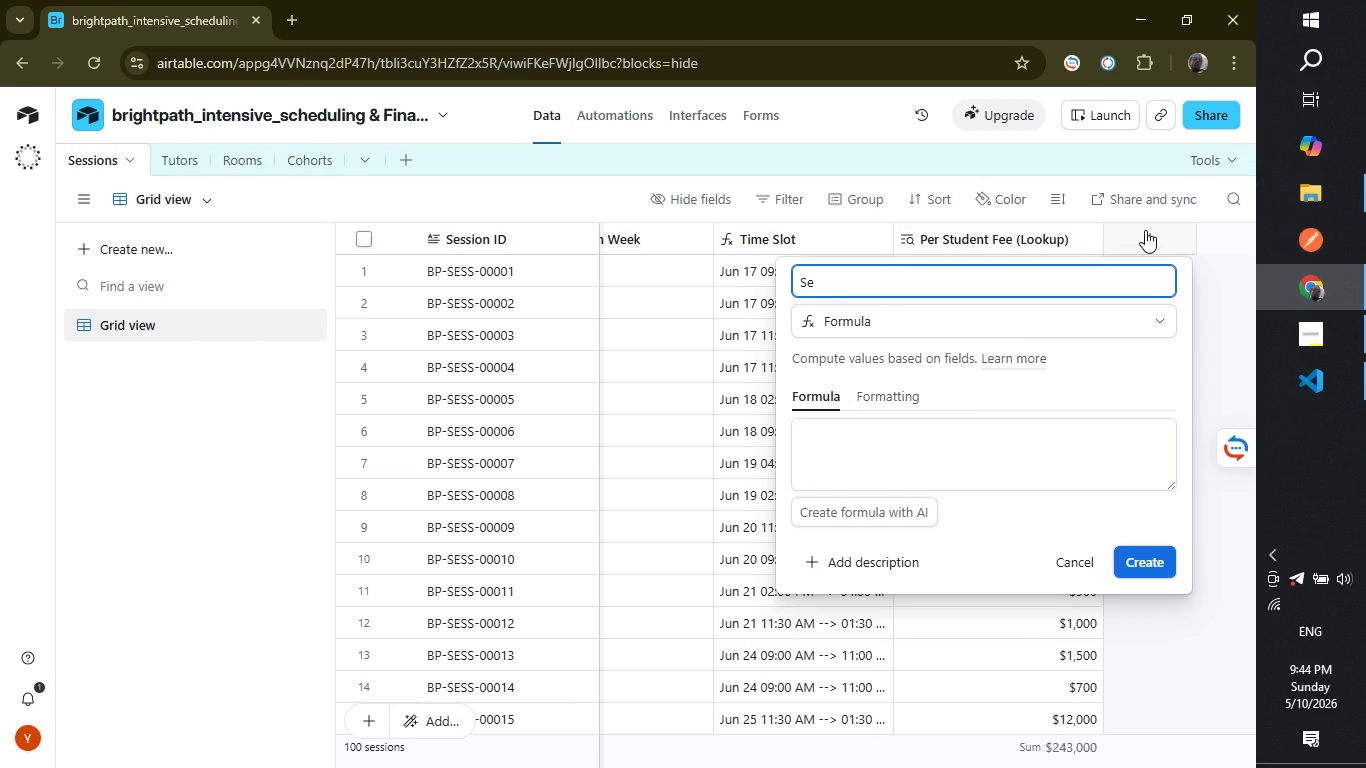 
wait(13.78)
 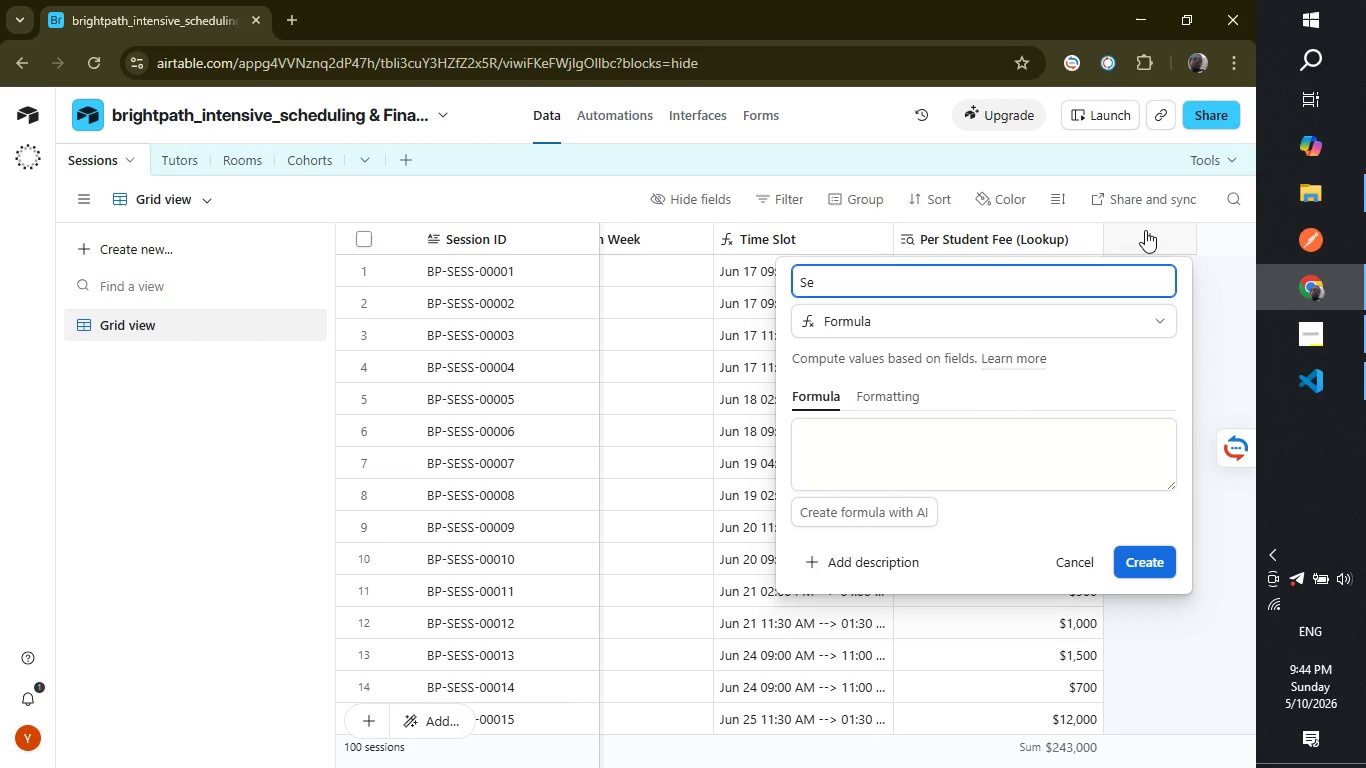 
type(ssion Cost)
 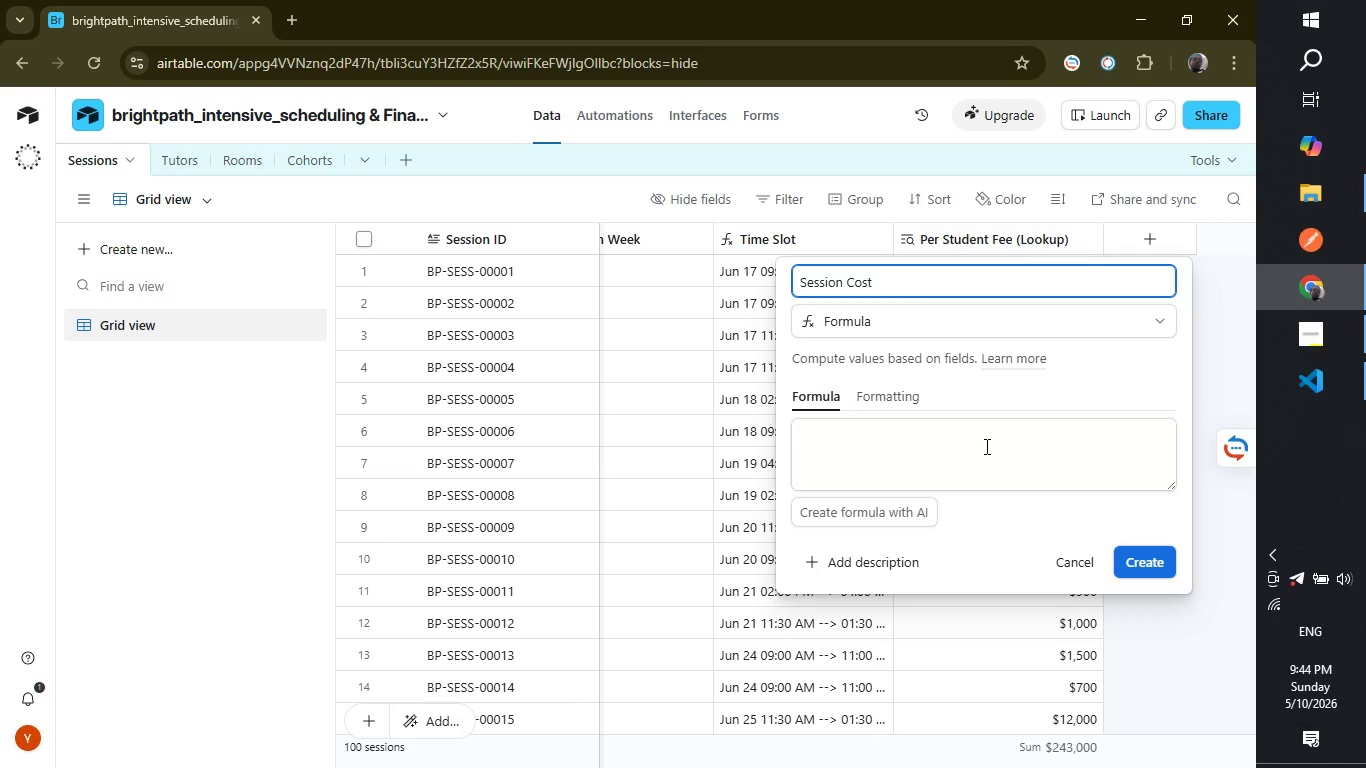 
left_click([985, 446])
 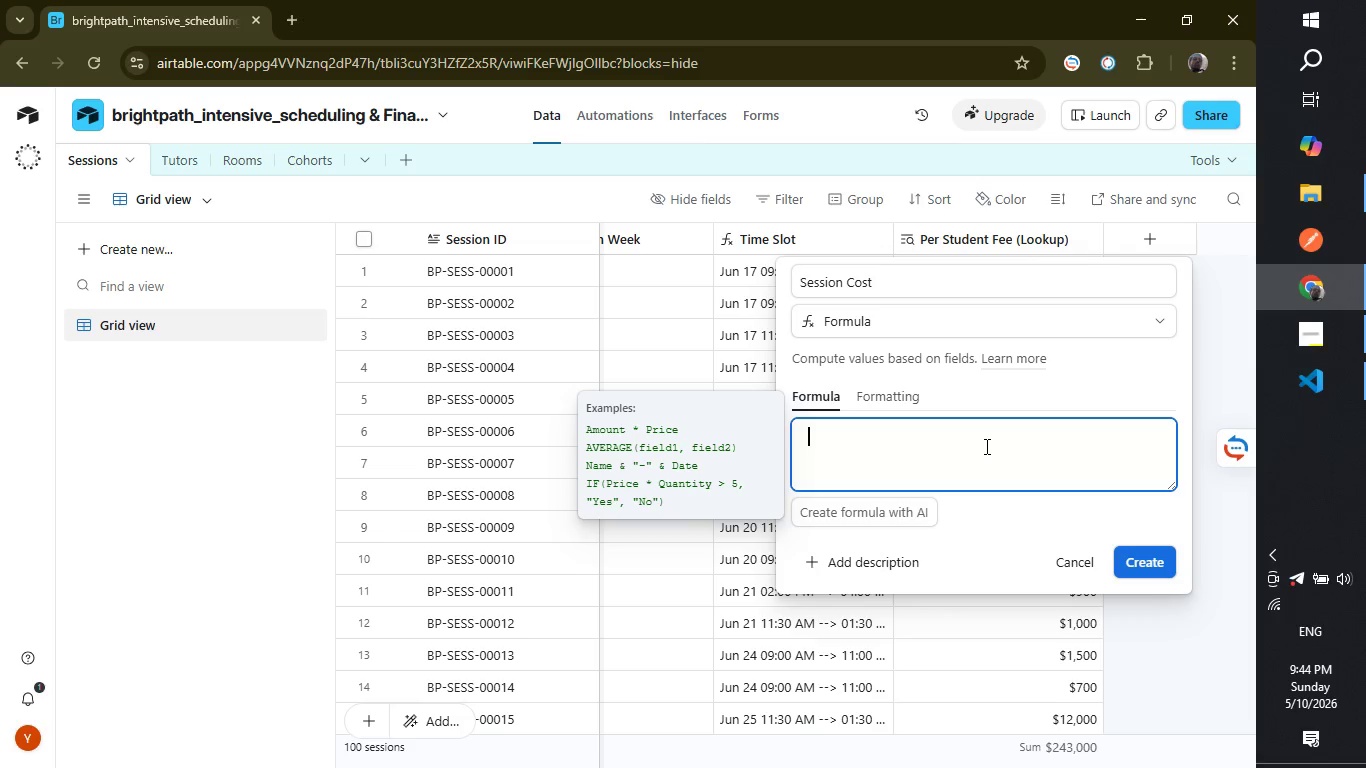 
wait(5.56)
 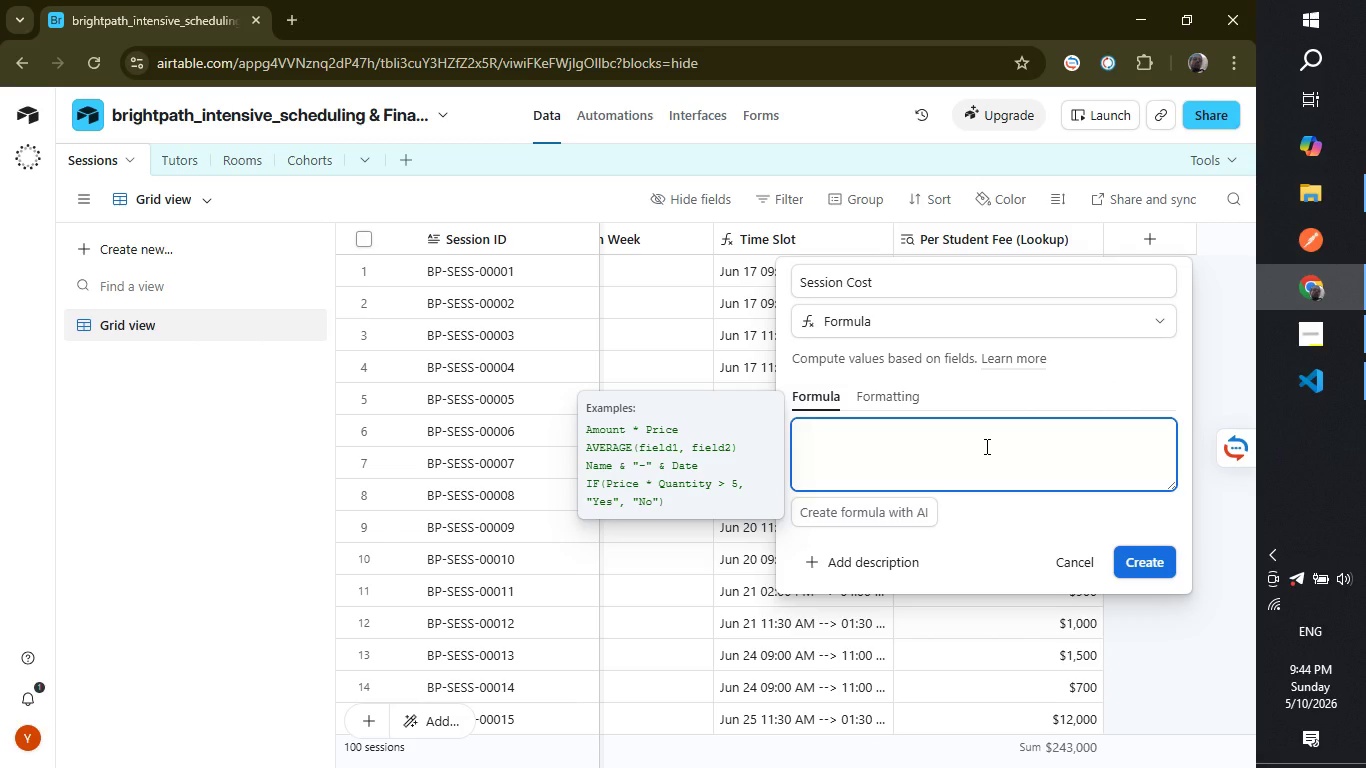 
type(VA)
 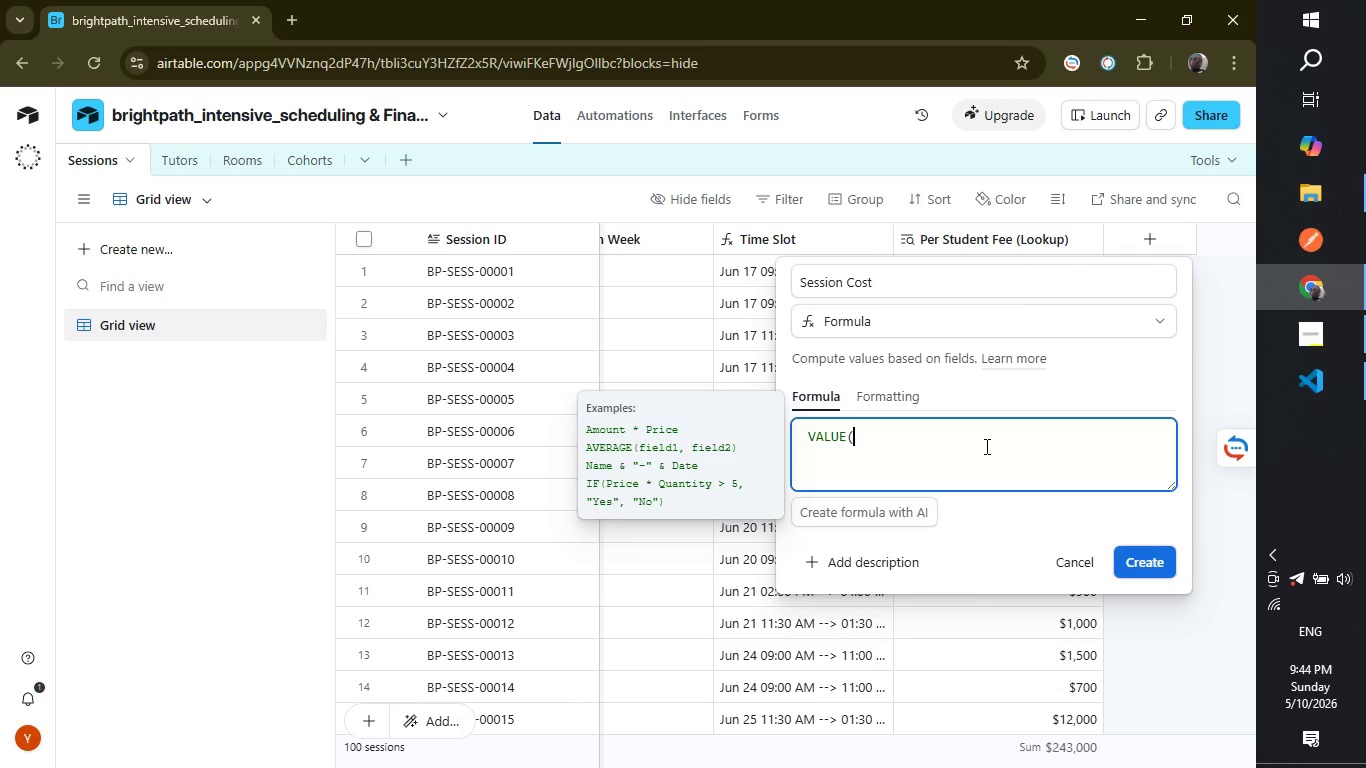 
key(Enter)
 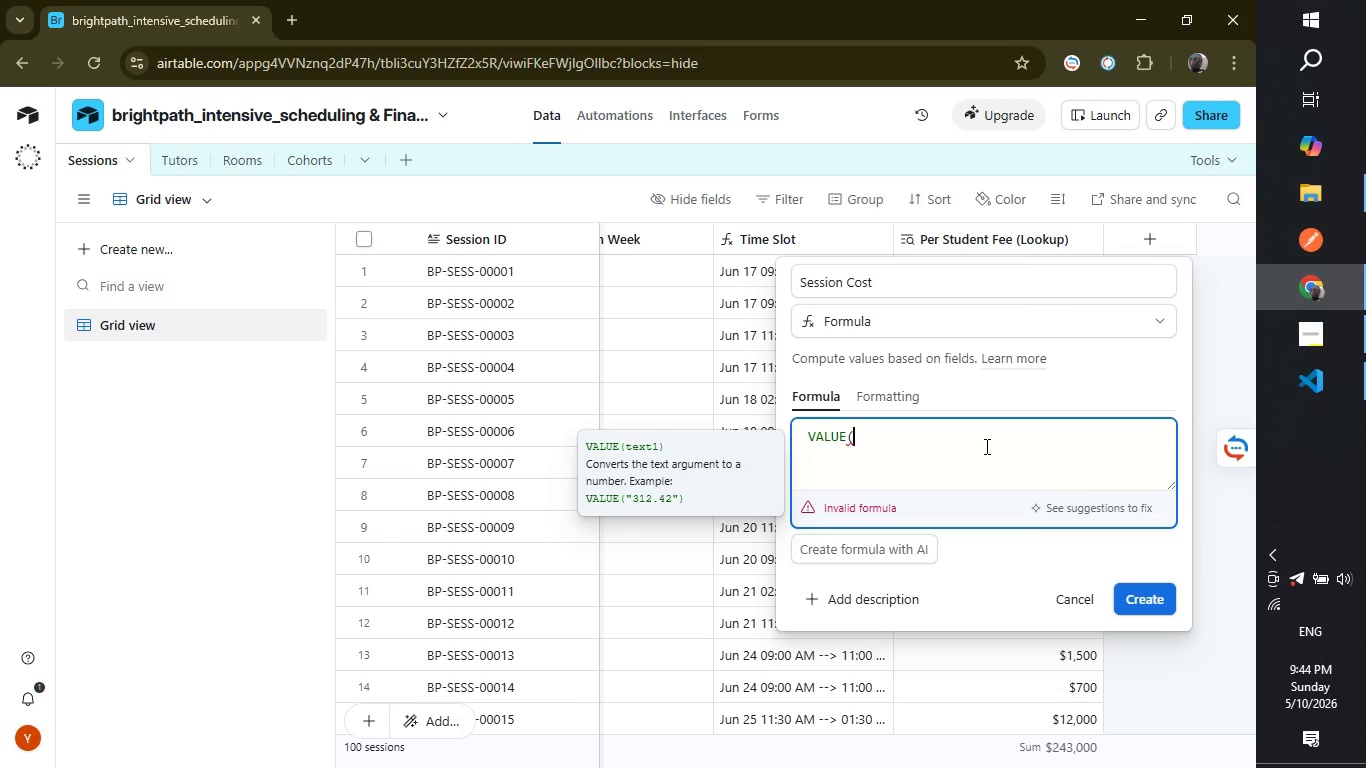 
key(Shift+ShiftLeft)
 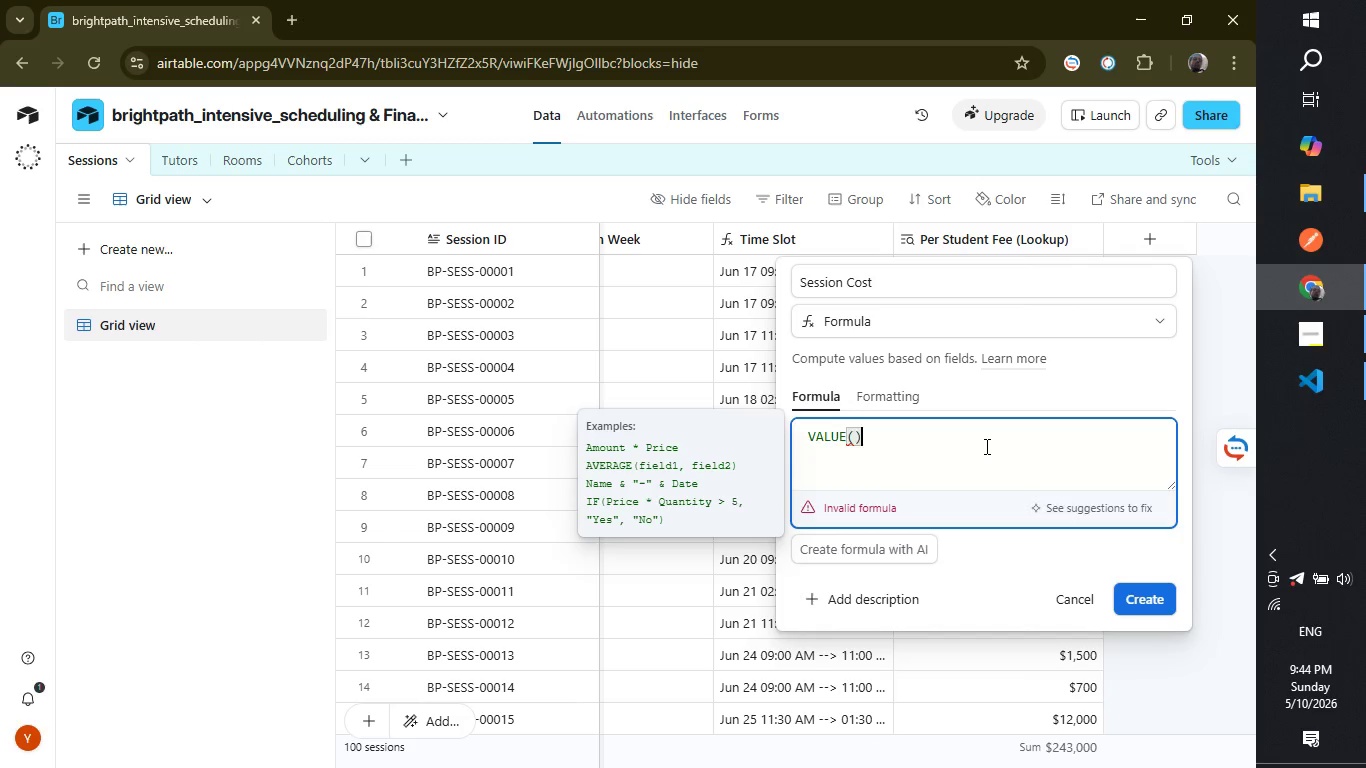 
key(Shift+0)
 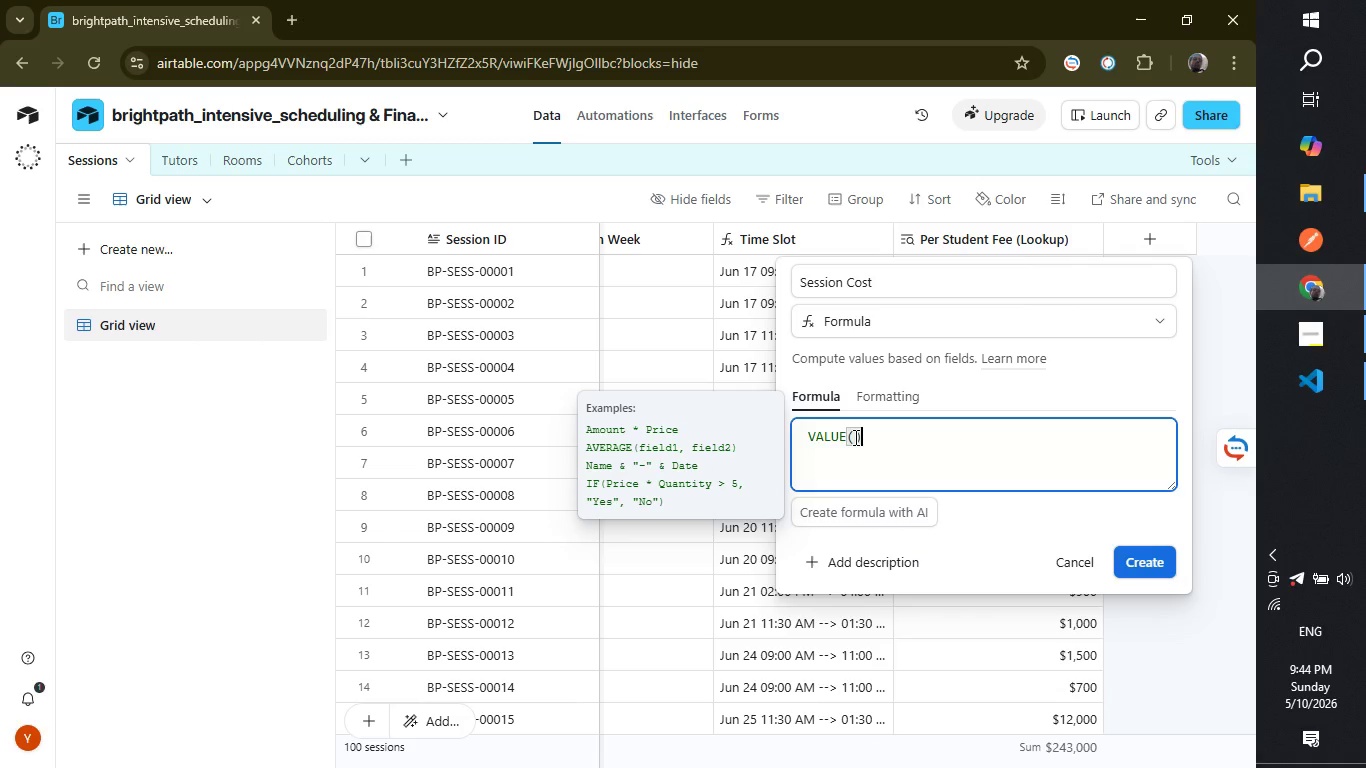 
left_click([854, 437])
 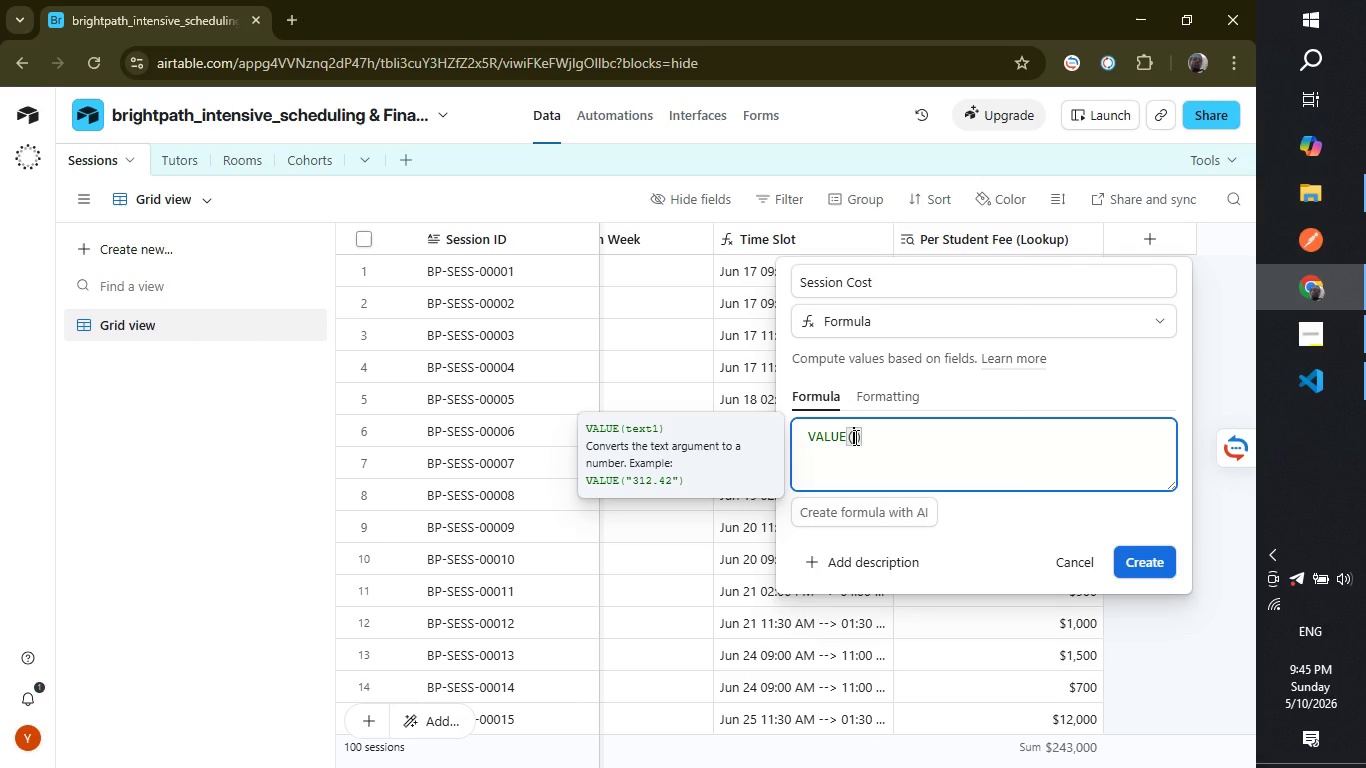 
wait(5.17)
 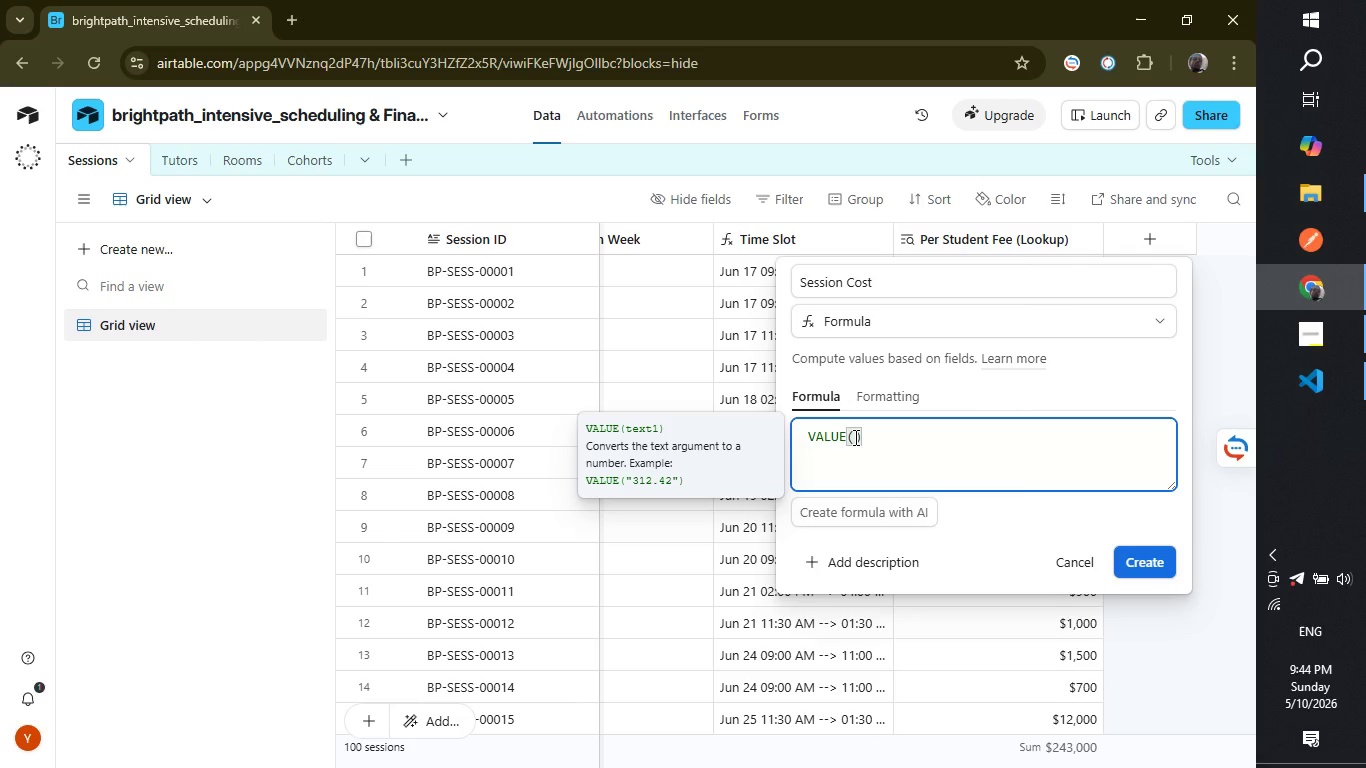 
type({Tutor R)
 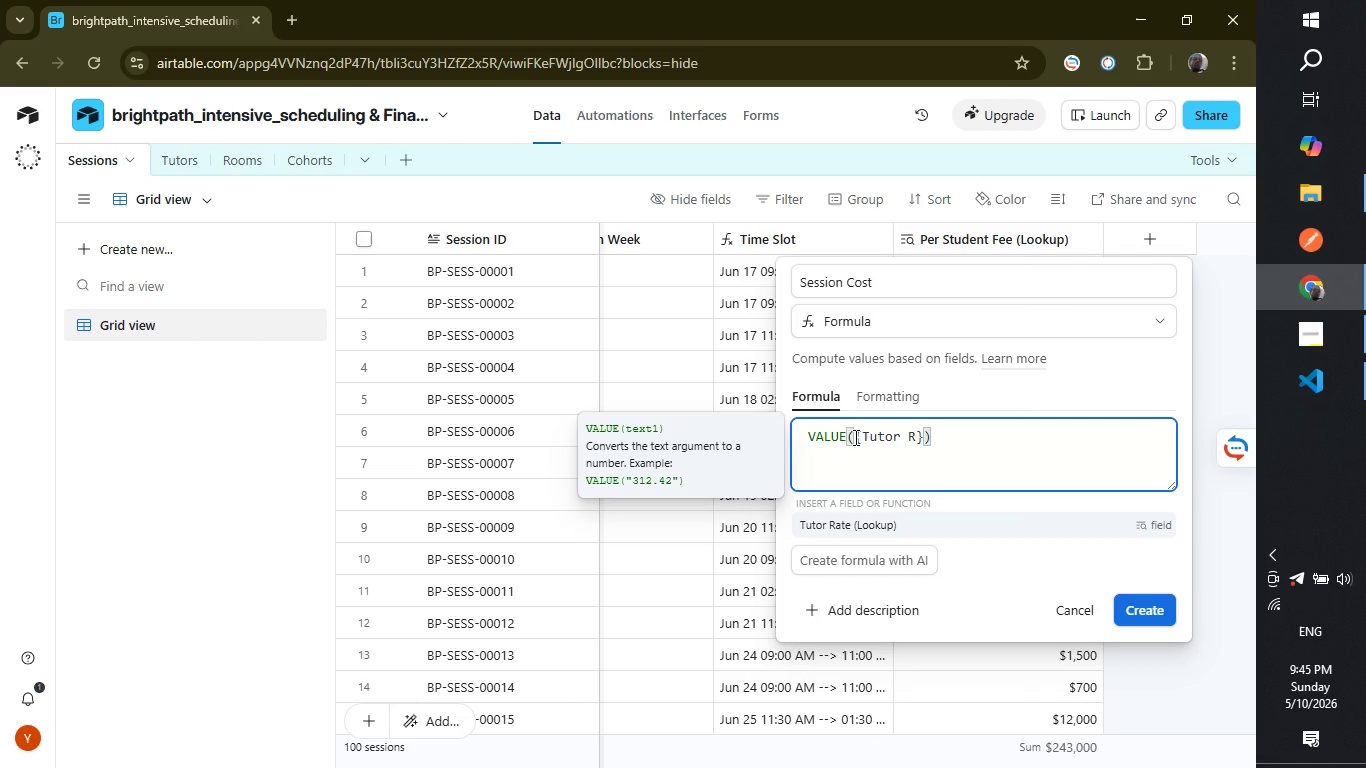 
key(Enter)
 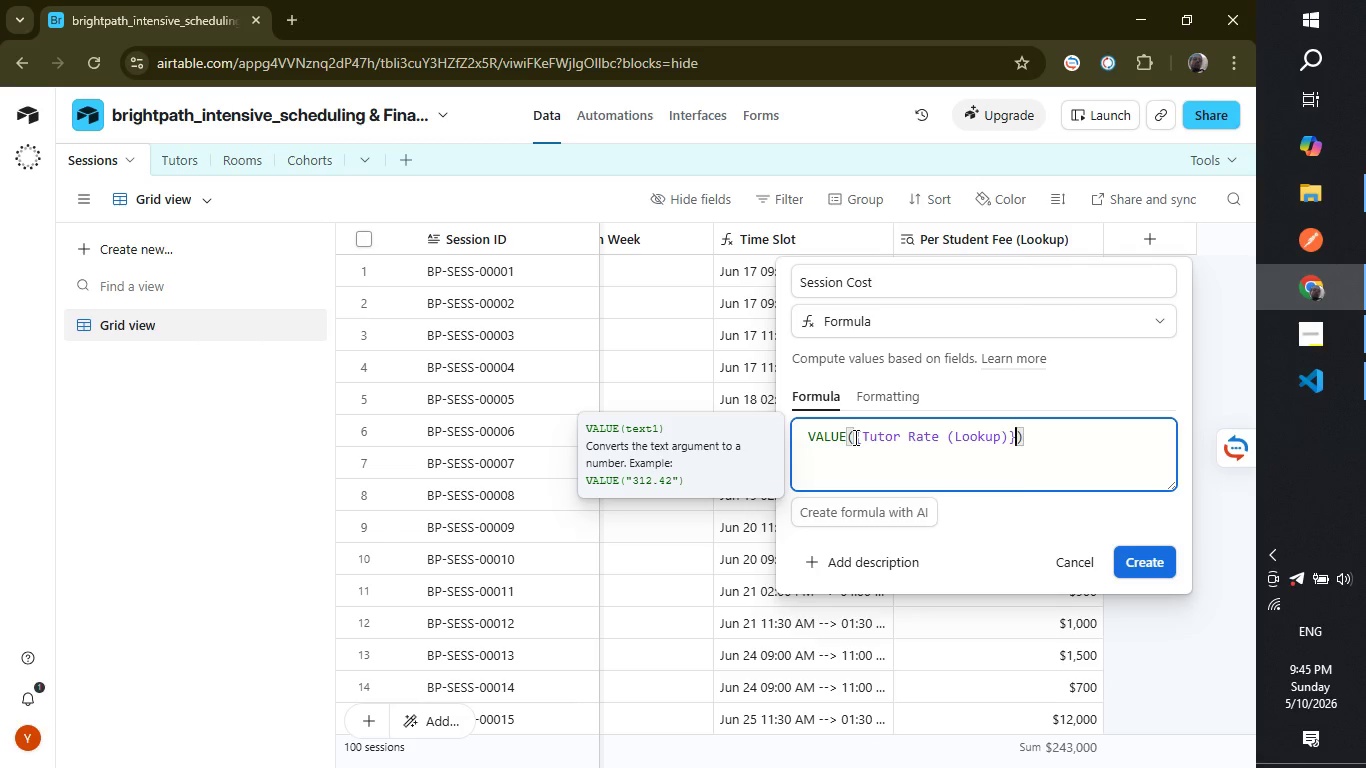 
wait(15.67)
 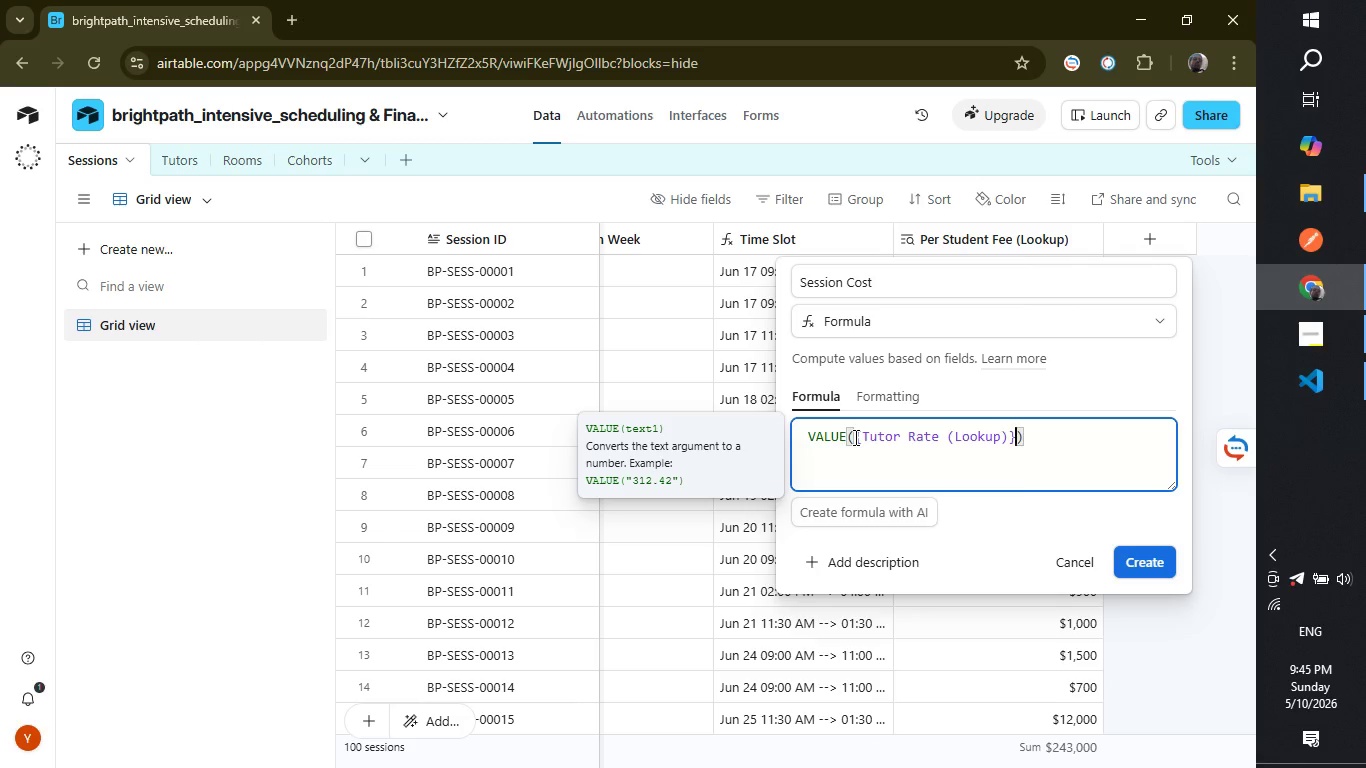 
left_click([1041, 432])
 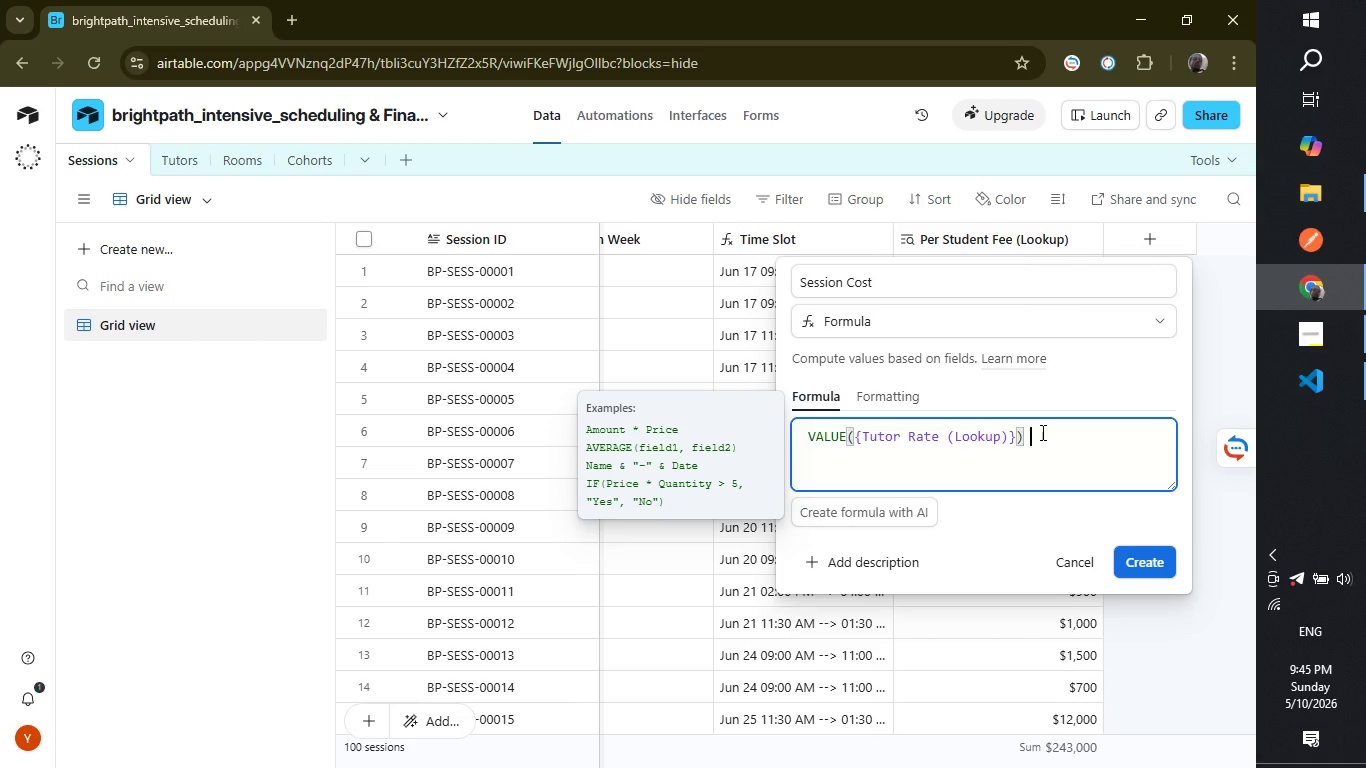 
type( * {Duration )
key(Backspace)
key(Backspace)
key(Backspace)
key(Backspace)
key(Backspace)
key(Backspace)
key(Backspace)
key(Backspace)
key(Backspace)
type(dura)
 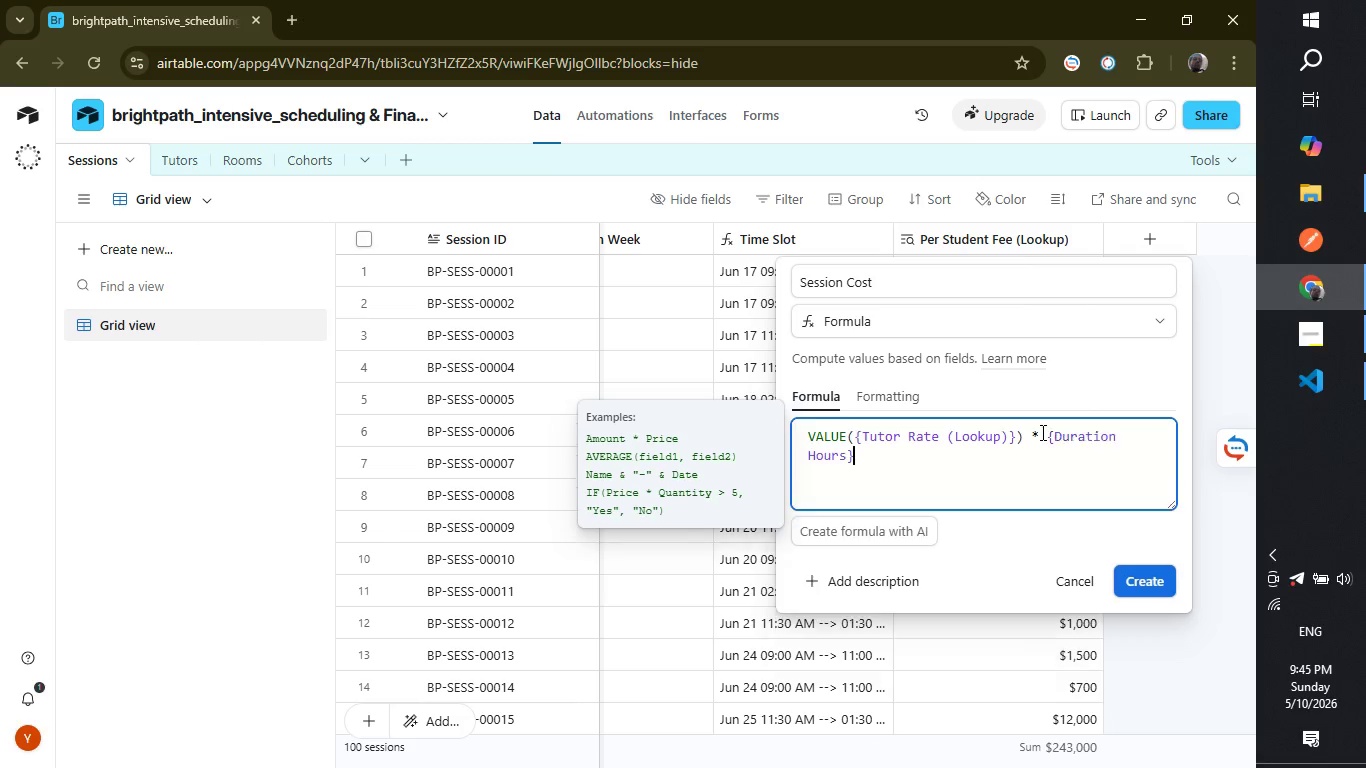 
key(Enter)
 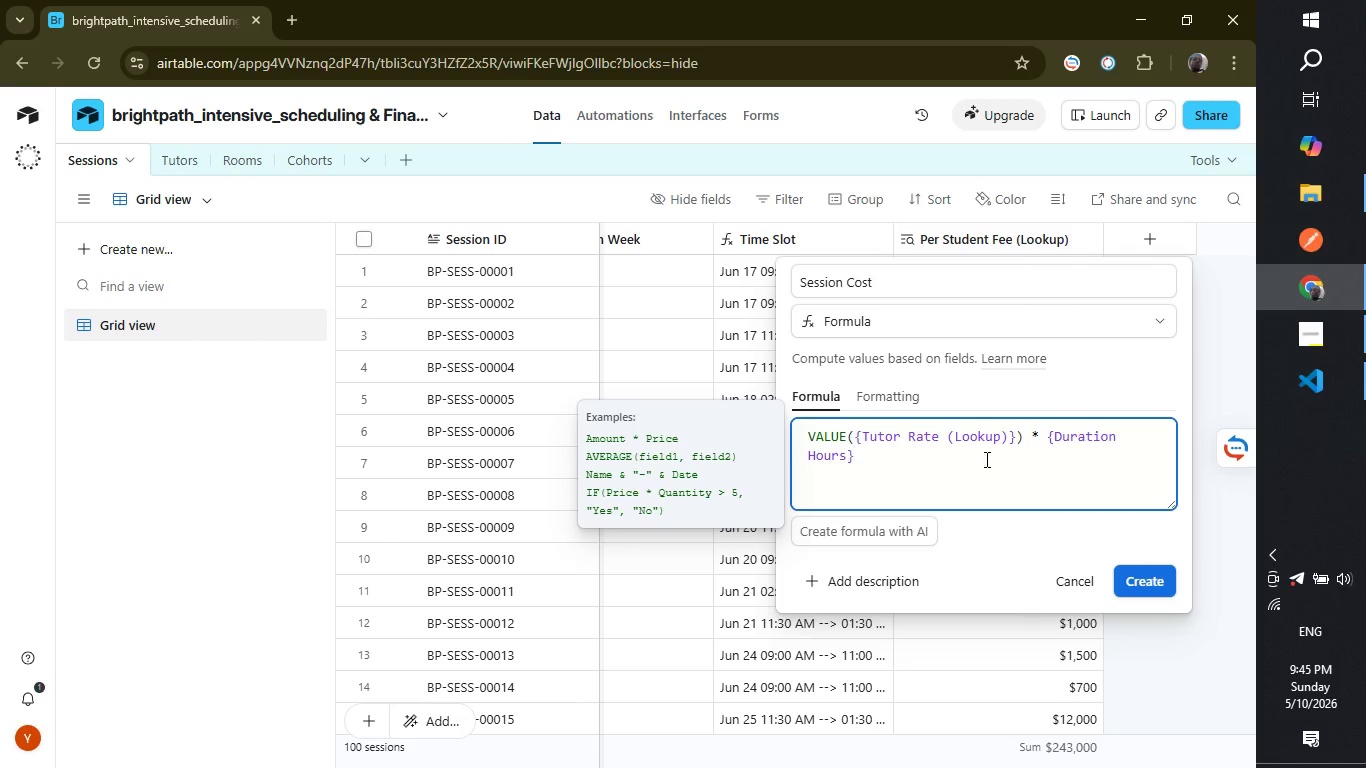 
wait(16.14)
 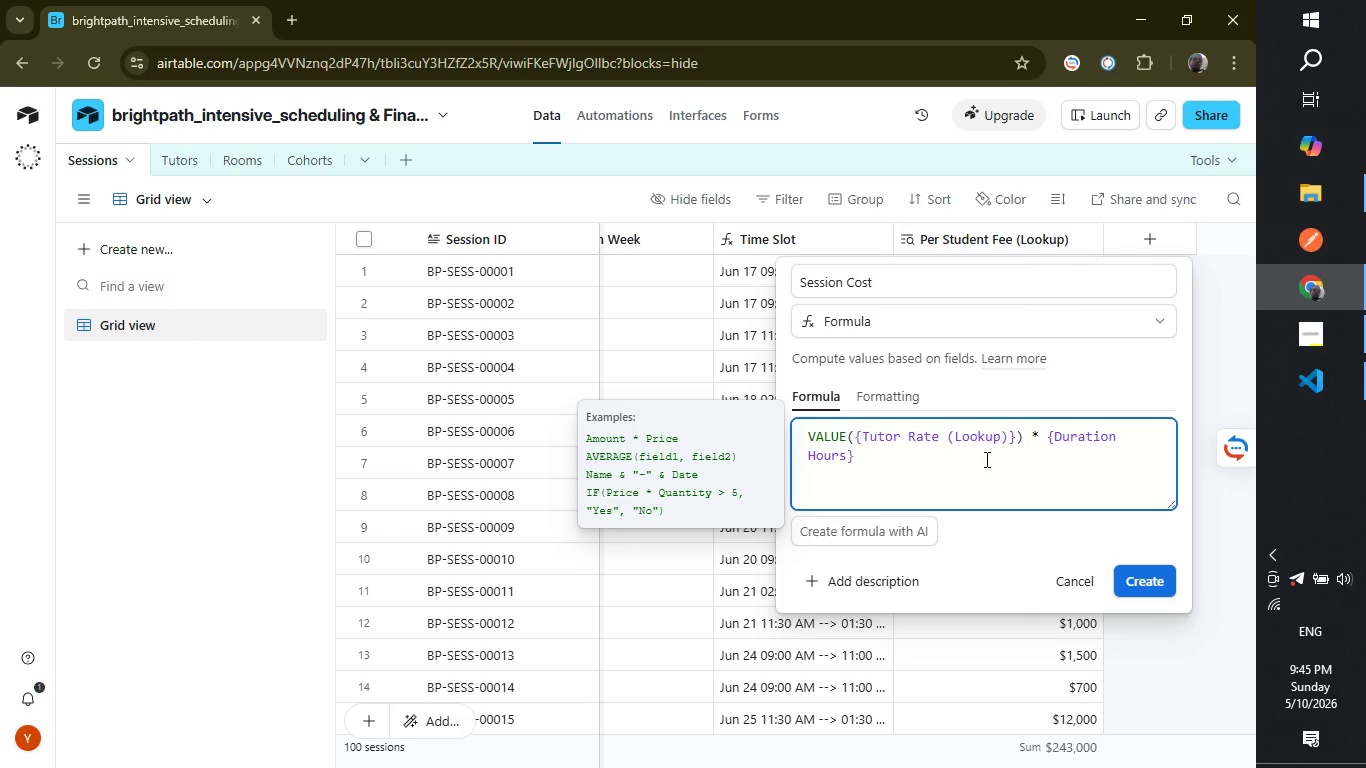 
left_click([1137, 579])
 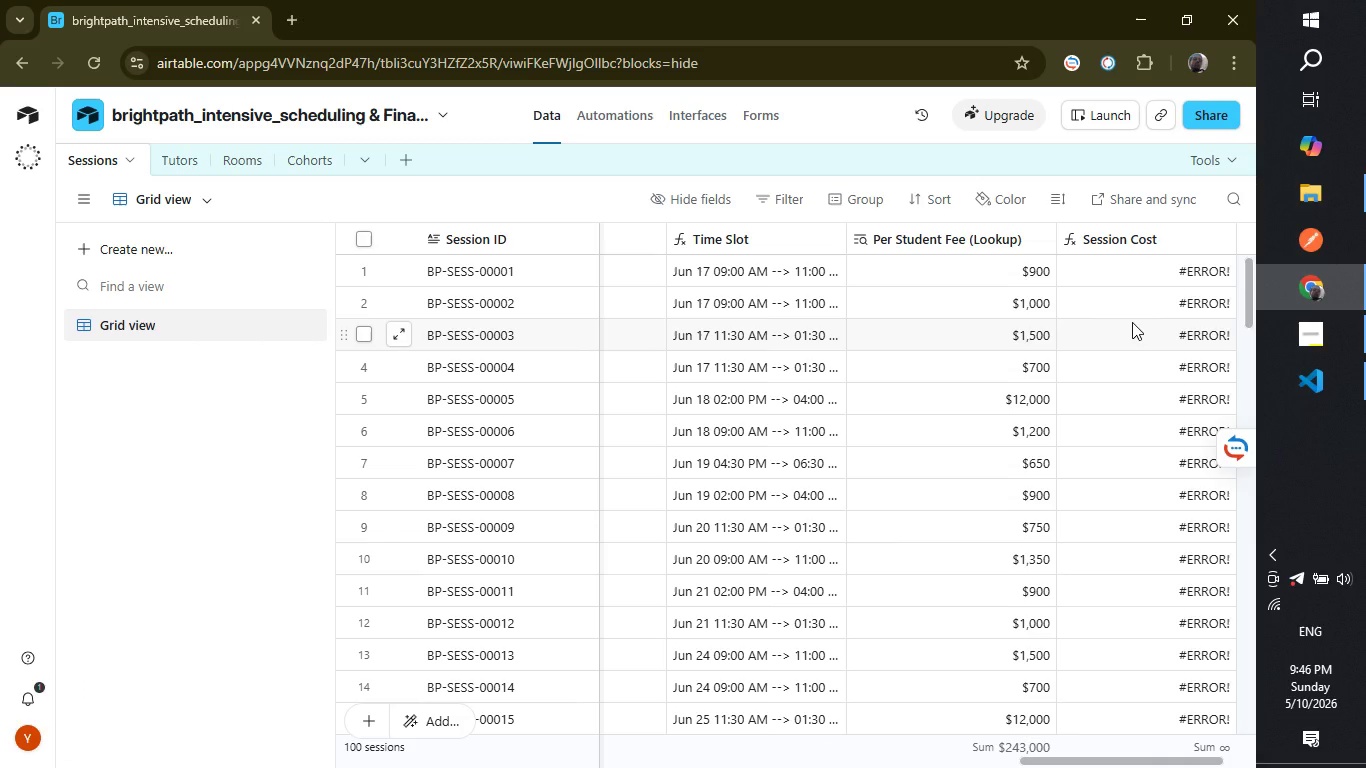 
wait(24.89)
 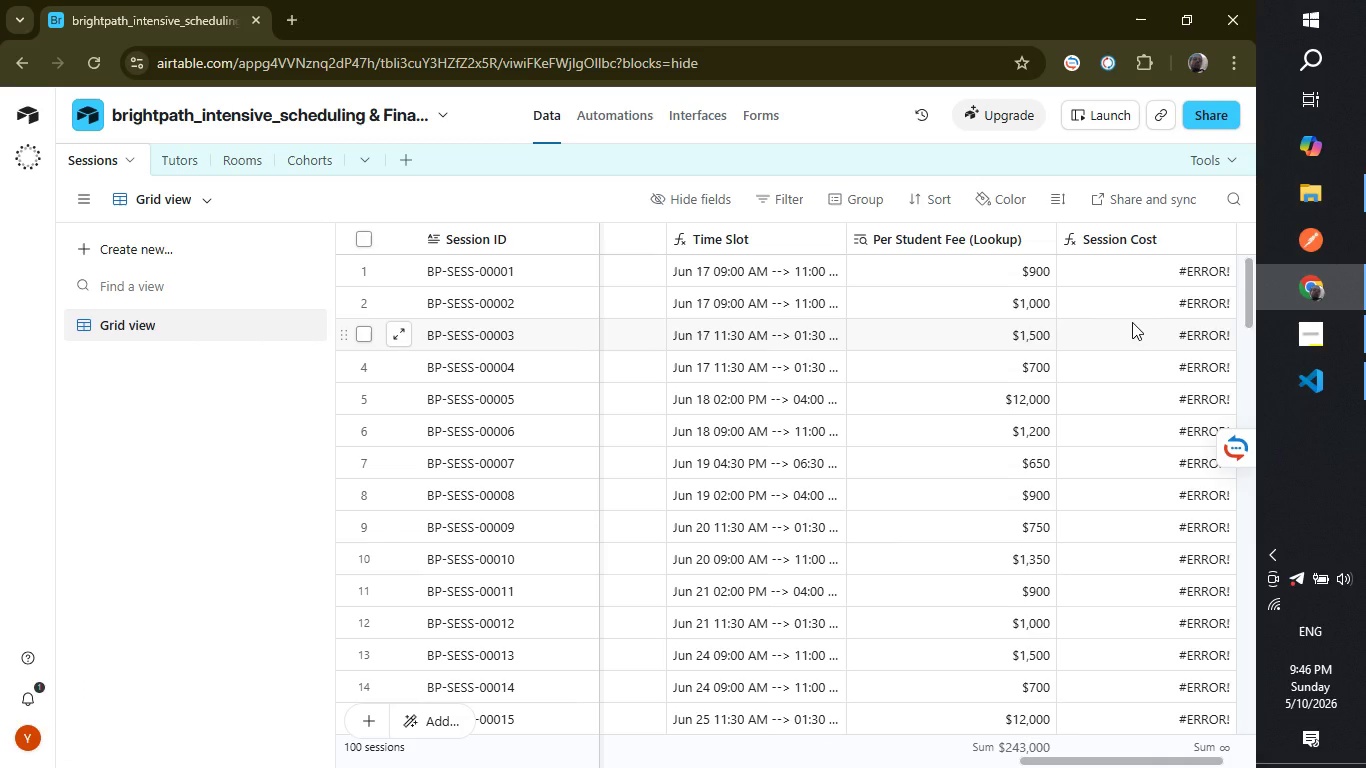 
left_click_drag(start_coordinate=[1064, 762], to_coordinate=[968, 767])
 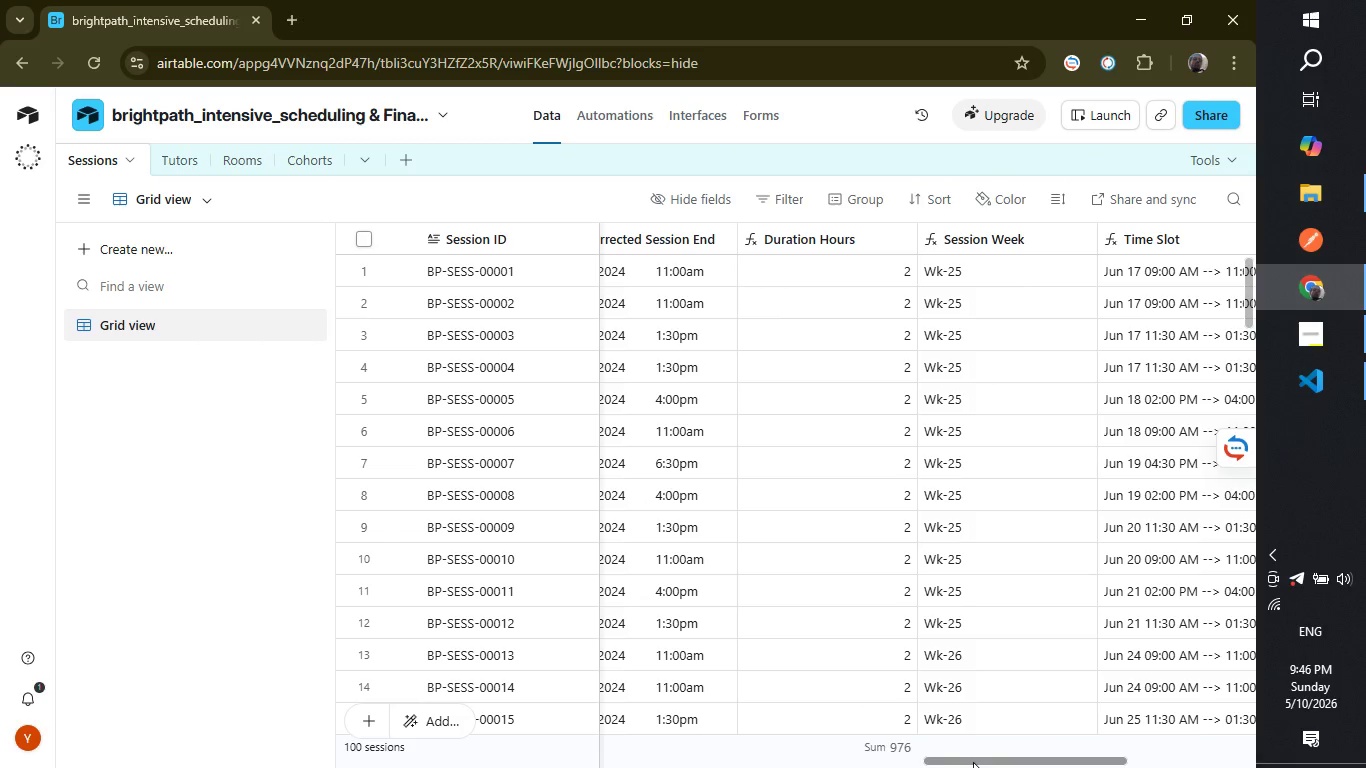 
left_click_drag(start_coordinate=[973, 762], to_coordinate=[922, 767])
 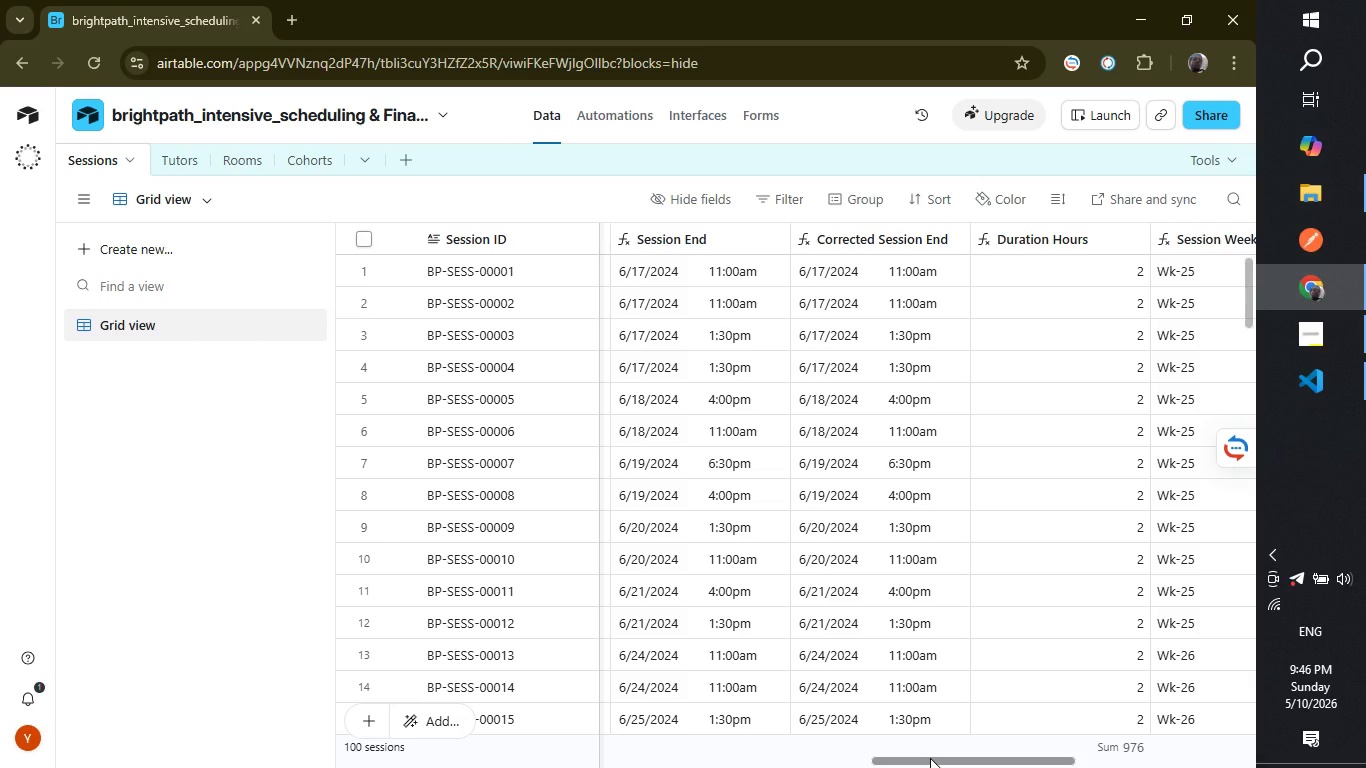 
wait(5.34)
 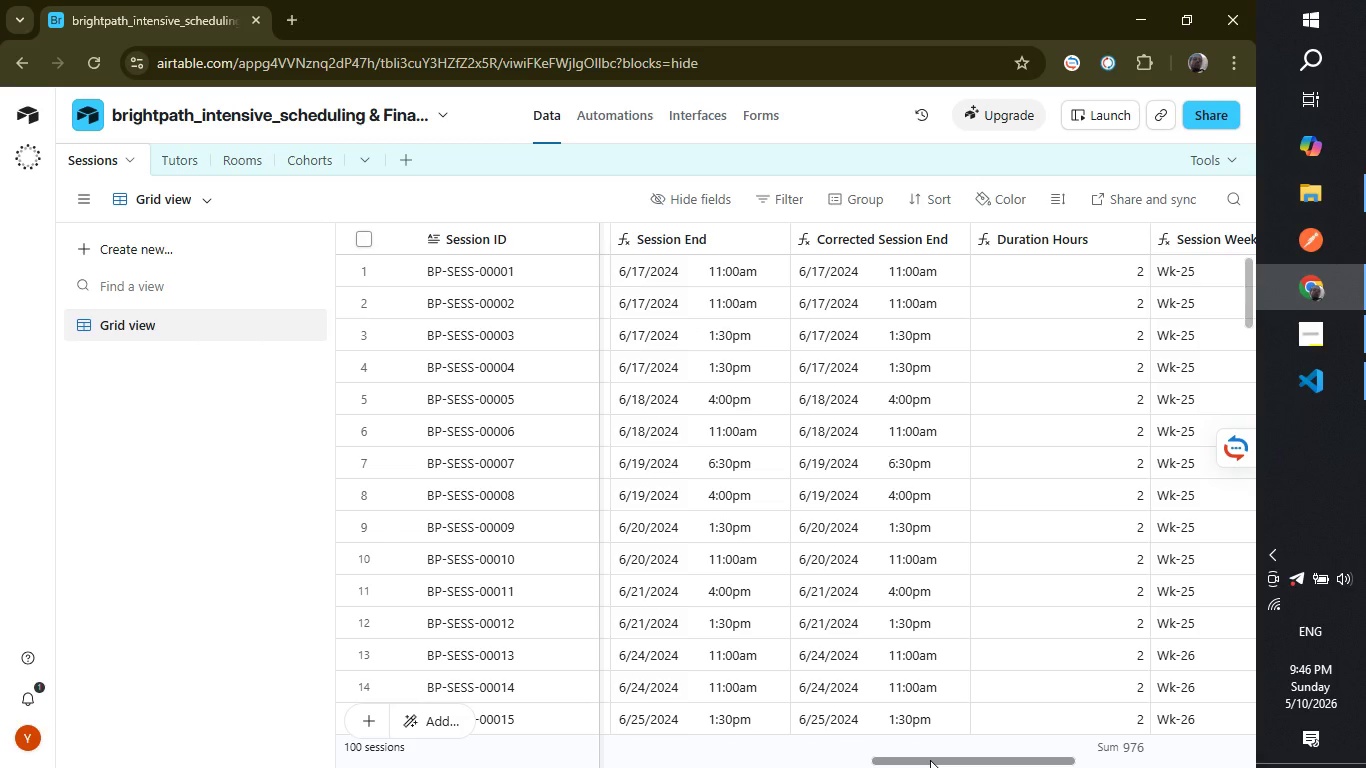 
left_click_drag(start_coordinate=[930, 758], to_coordinate=[889, 758])
 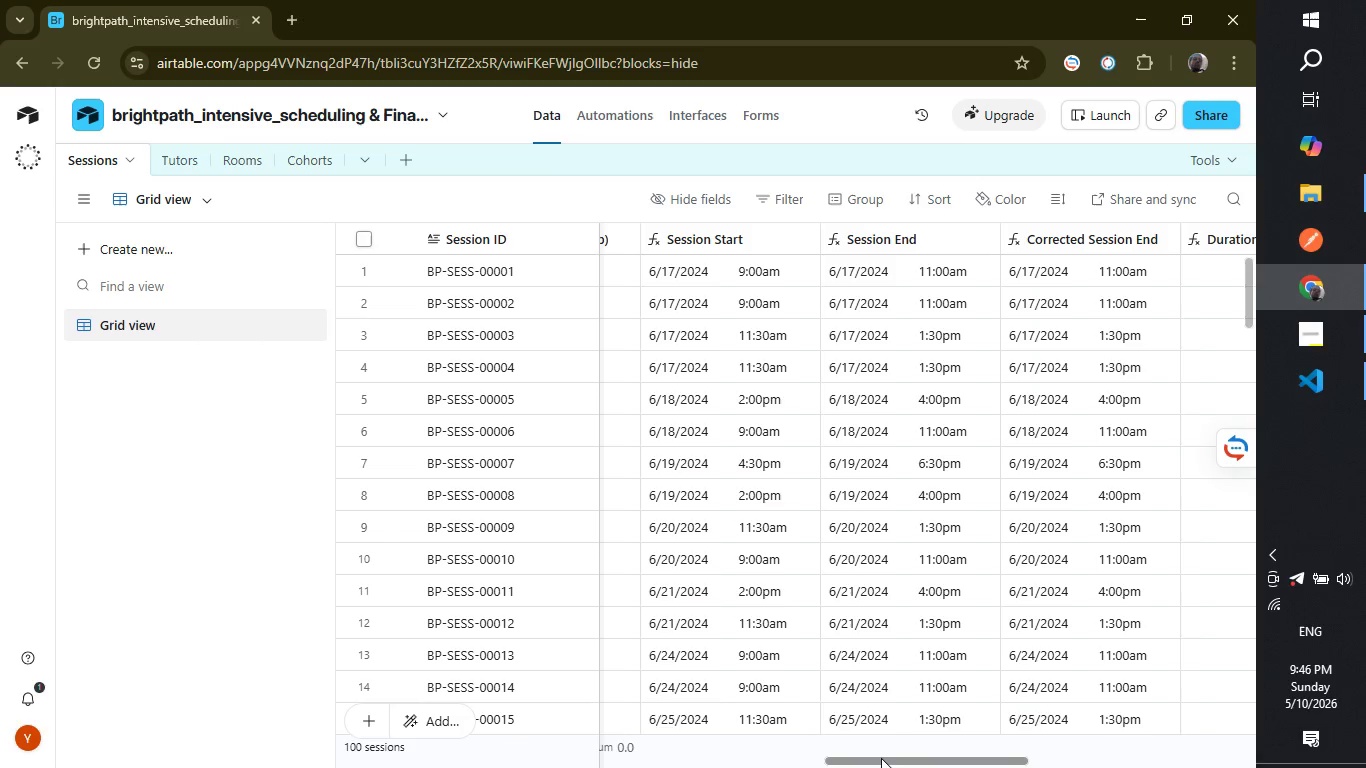 
left_click_drag(start_coordinate=[889, 758], to_coordinate=[829, 762])
 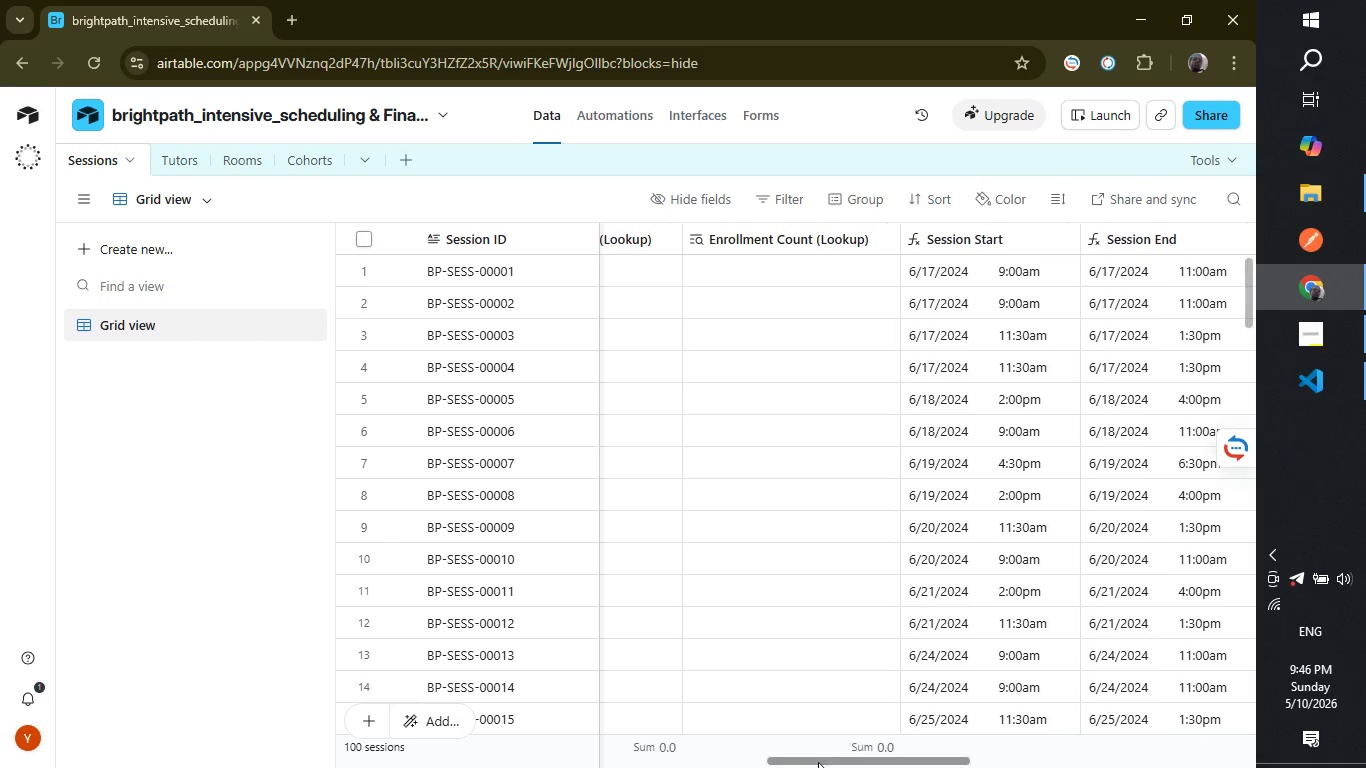 
left_click_drag(start_coordinate=[829, 762], to_coordinate=[741, 762])
 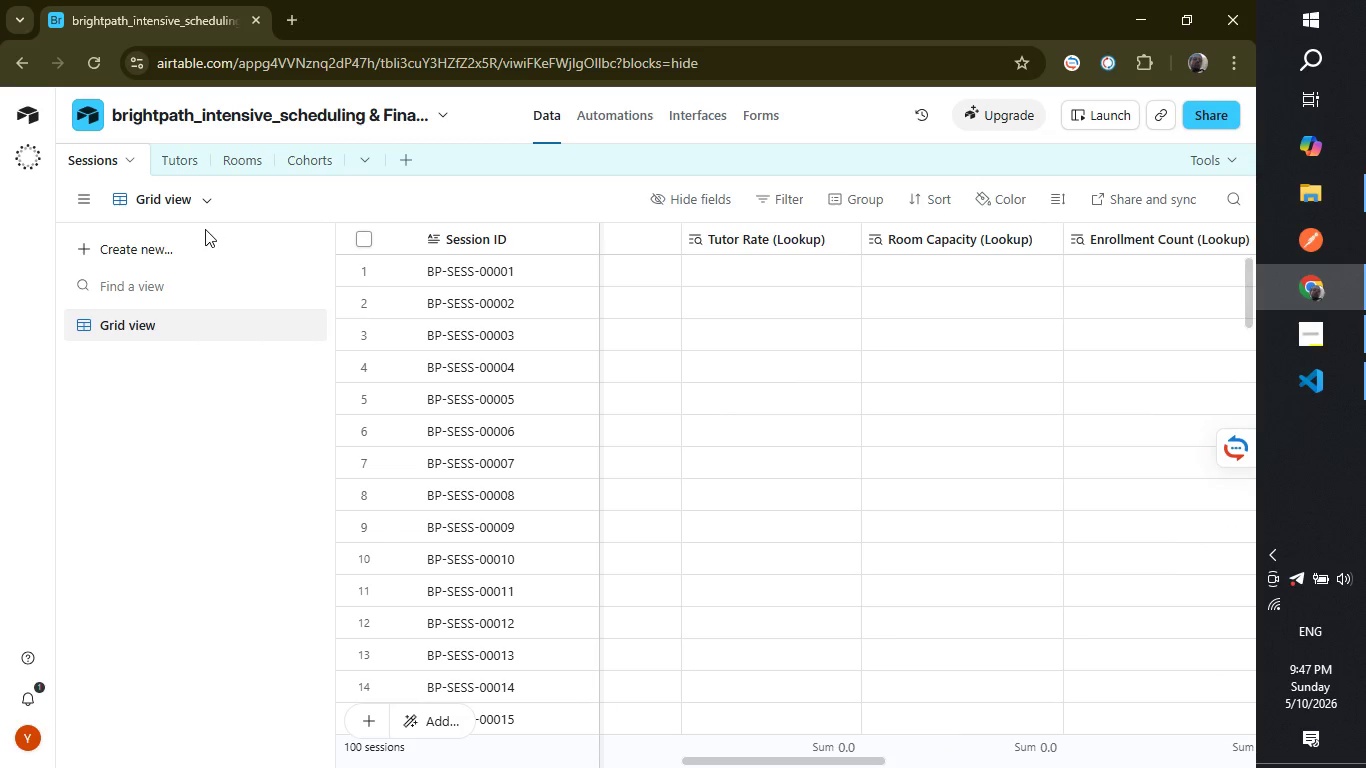 
wait(5.03)
 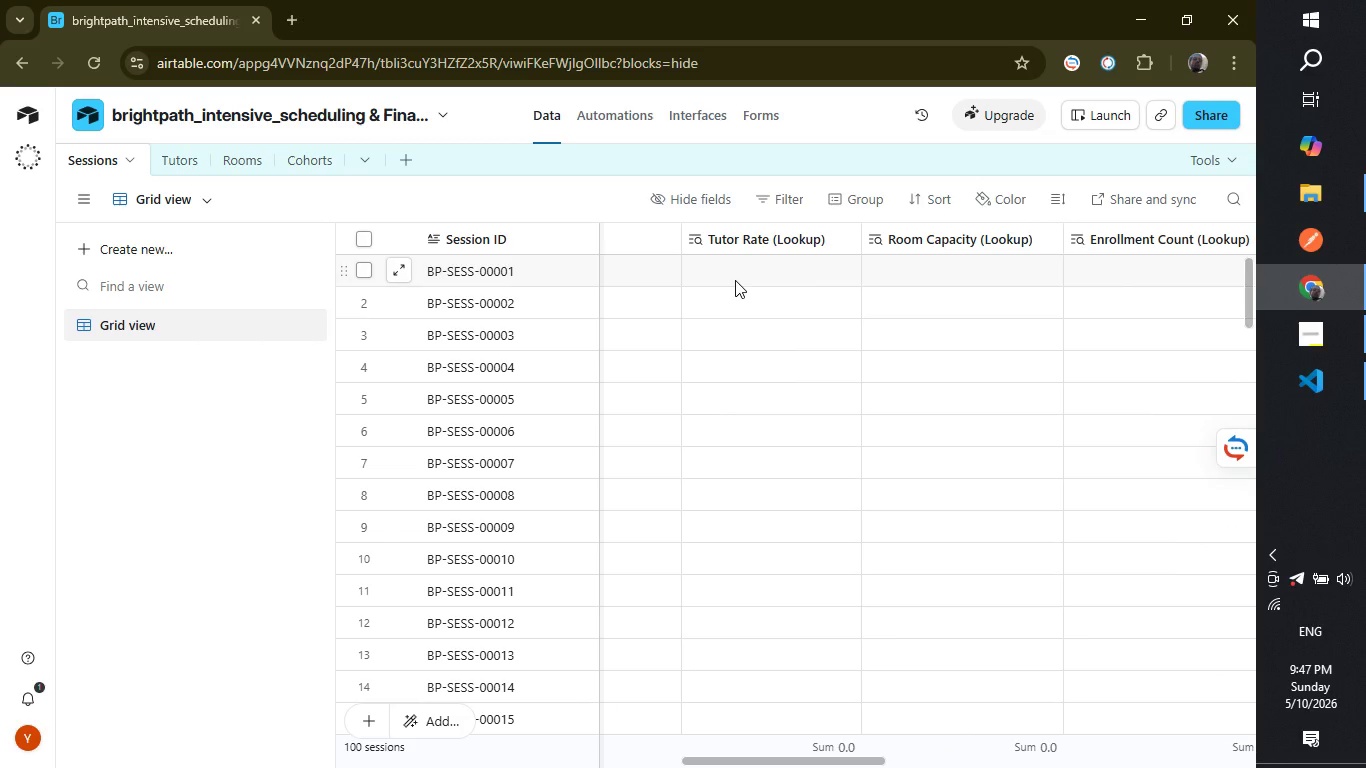 
left_click([174, 148])
 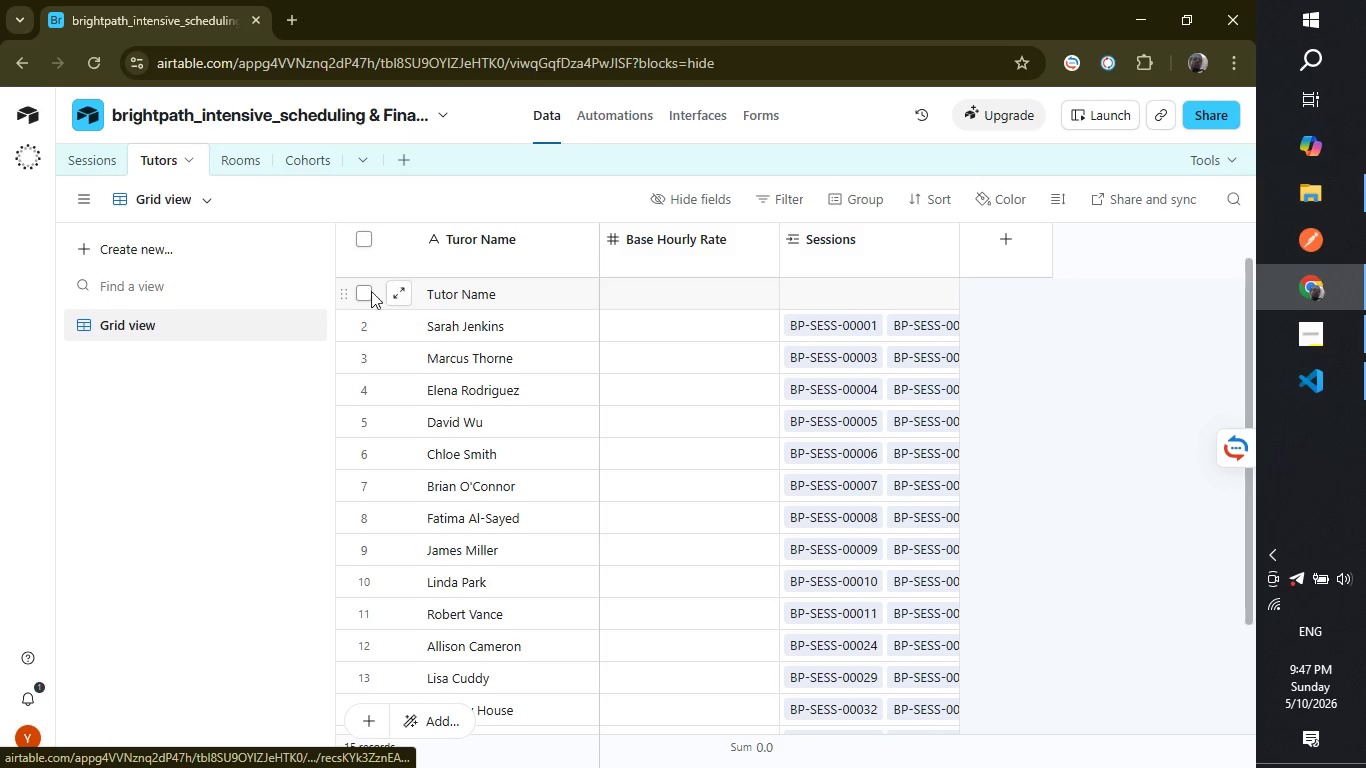 
left_click([368, 292])
 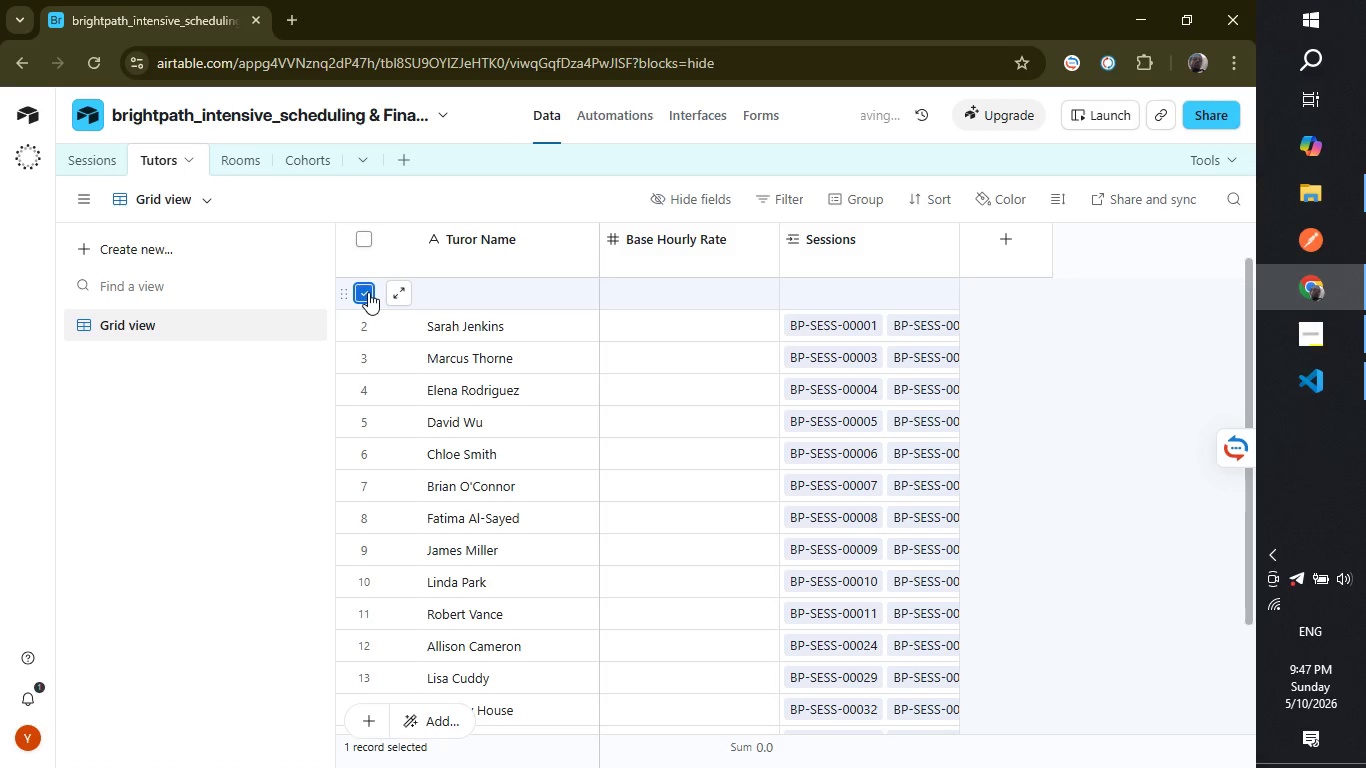 
key(Delete)
 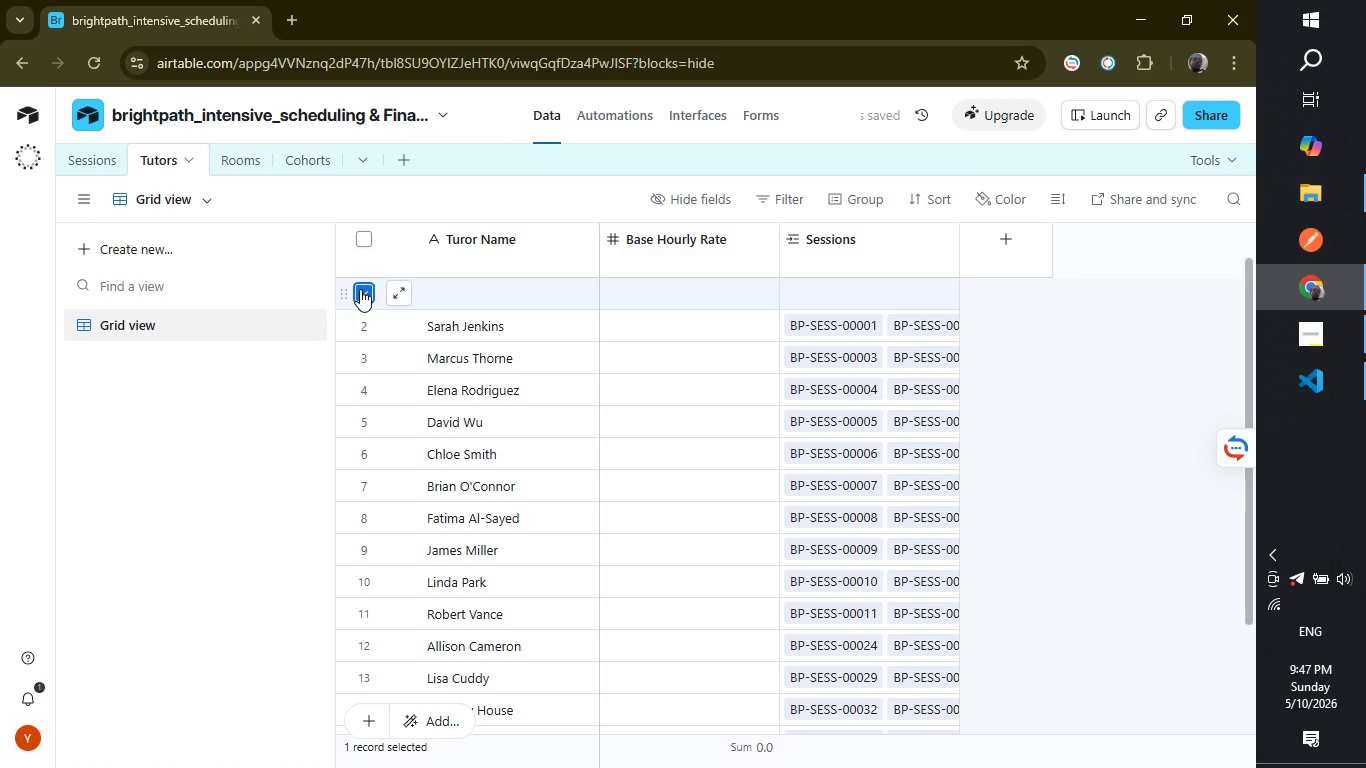 
wait(5.5)
 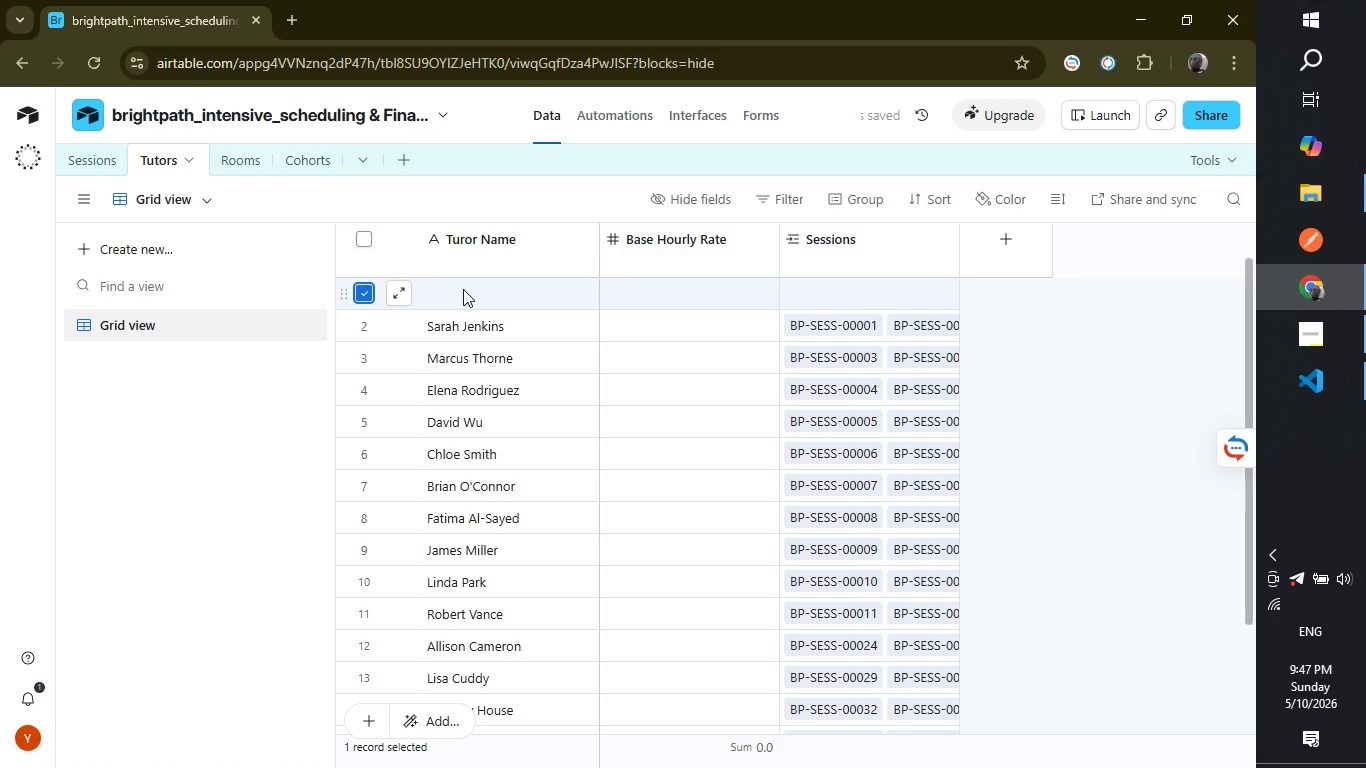 
left_click([362, 294])
 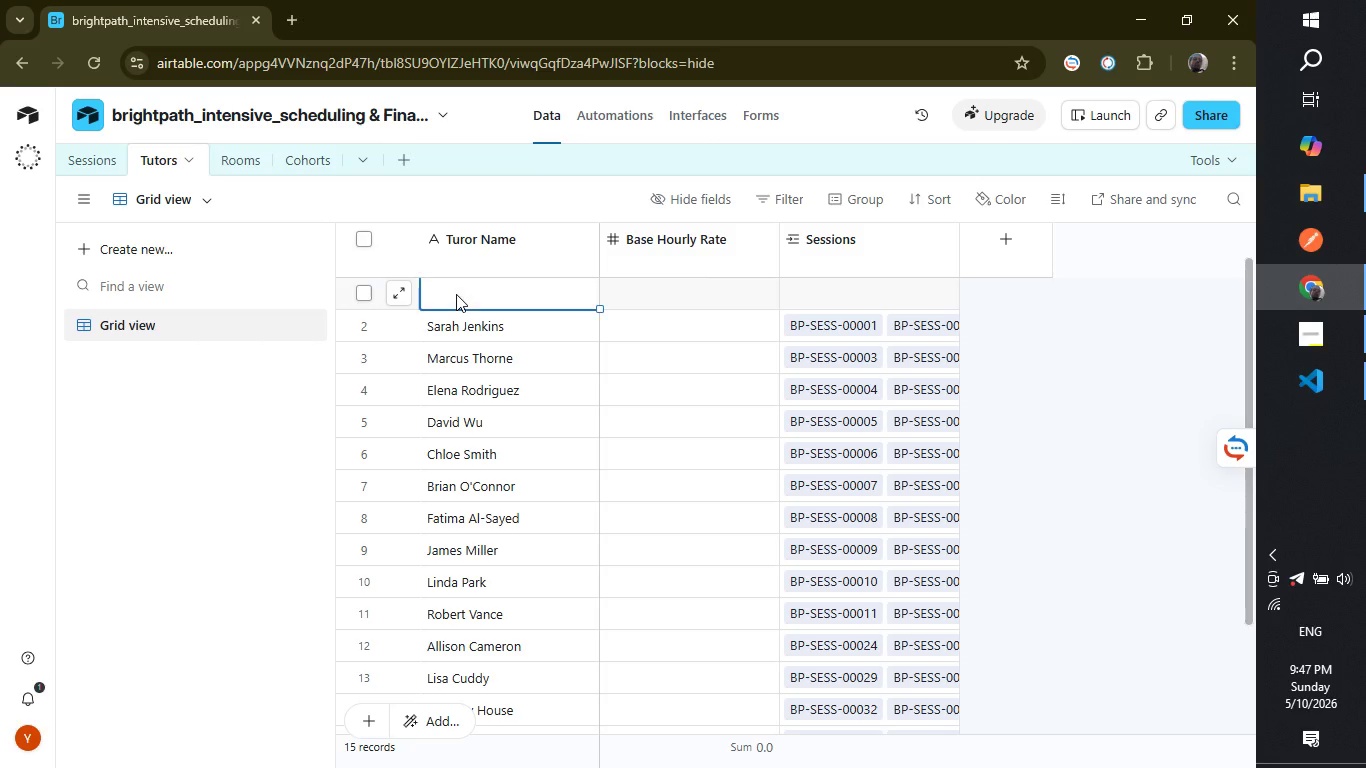 
right_click([456, 294])
 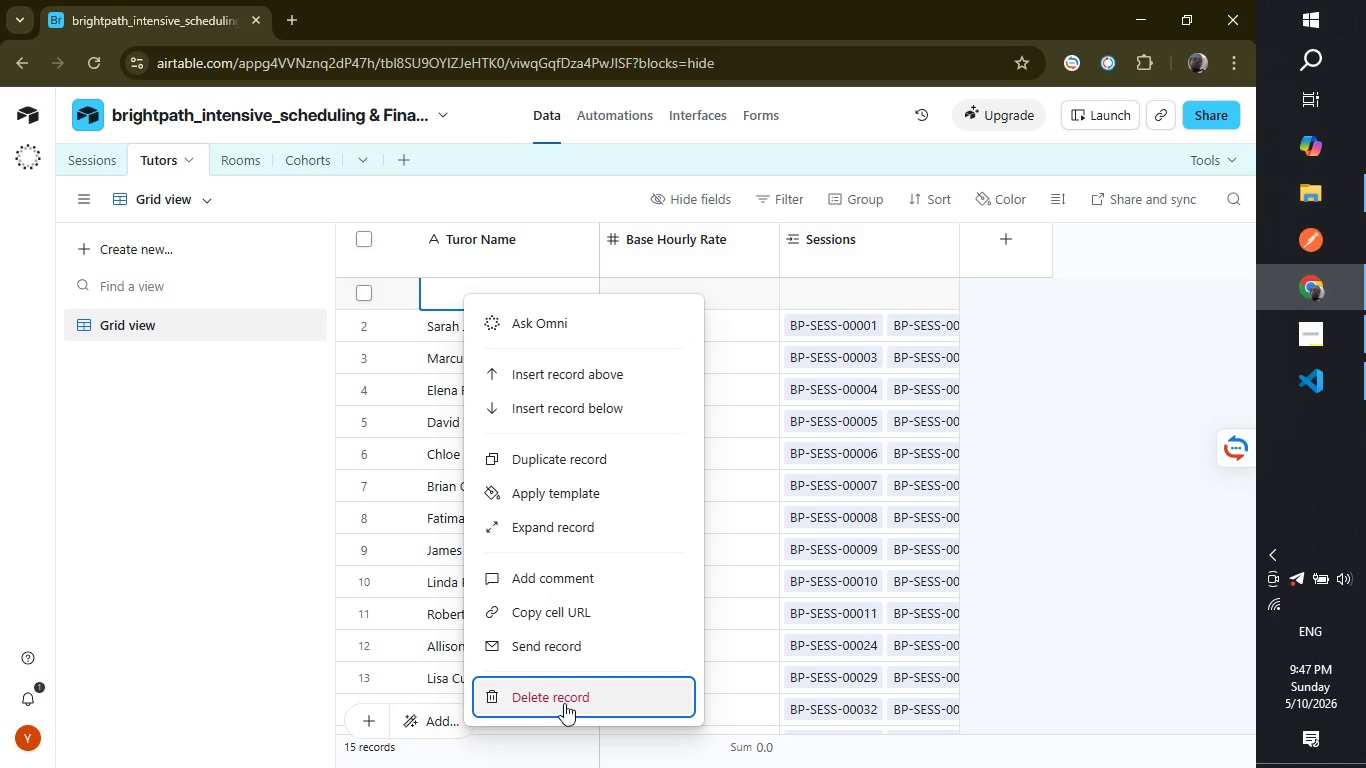 
left_click([564, 703])
 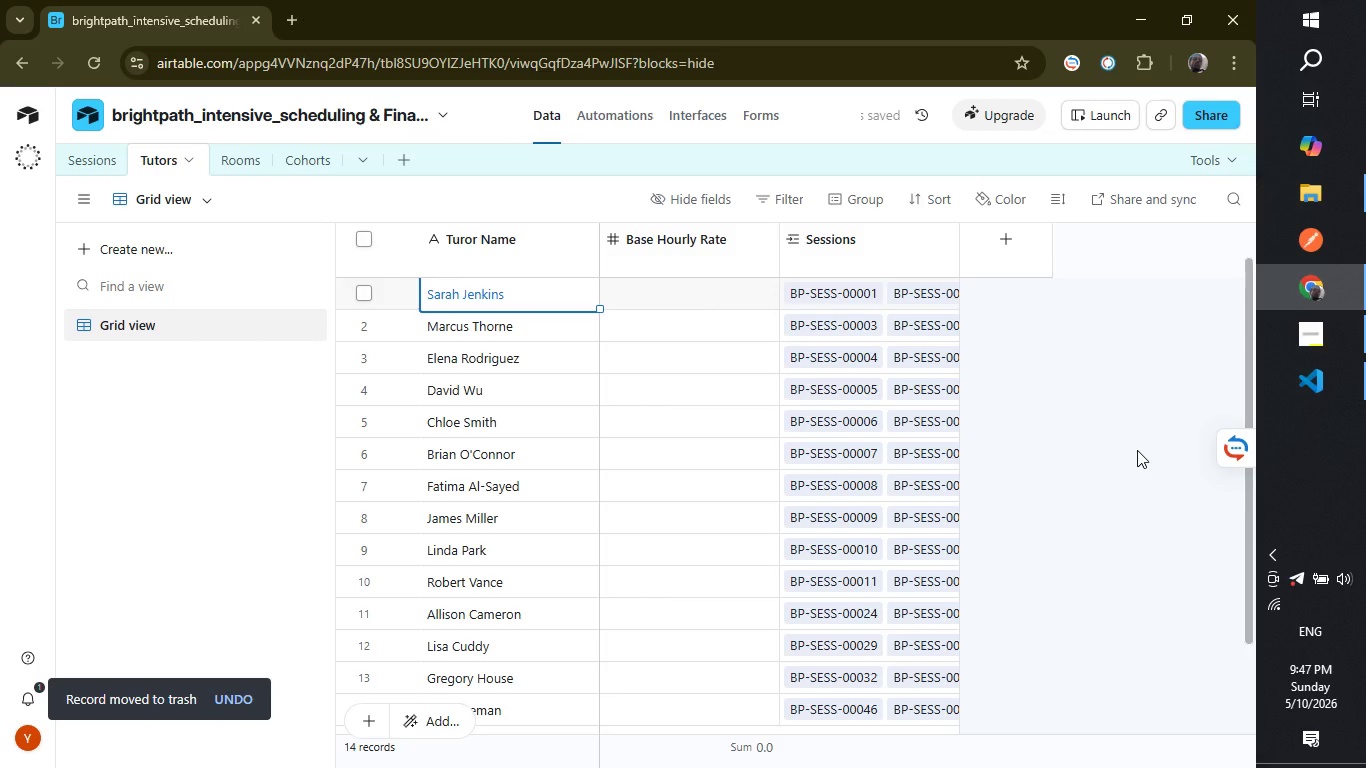 
left_click([1137, 450])
 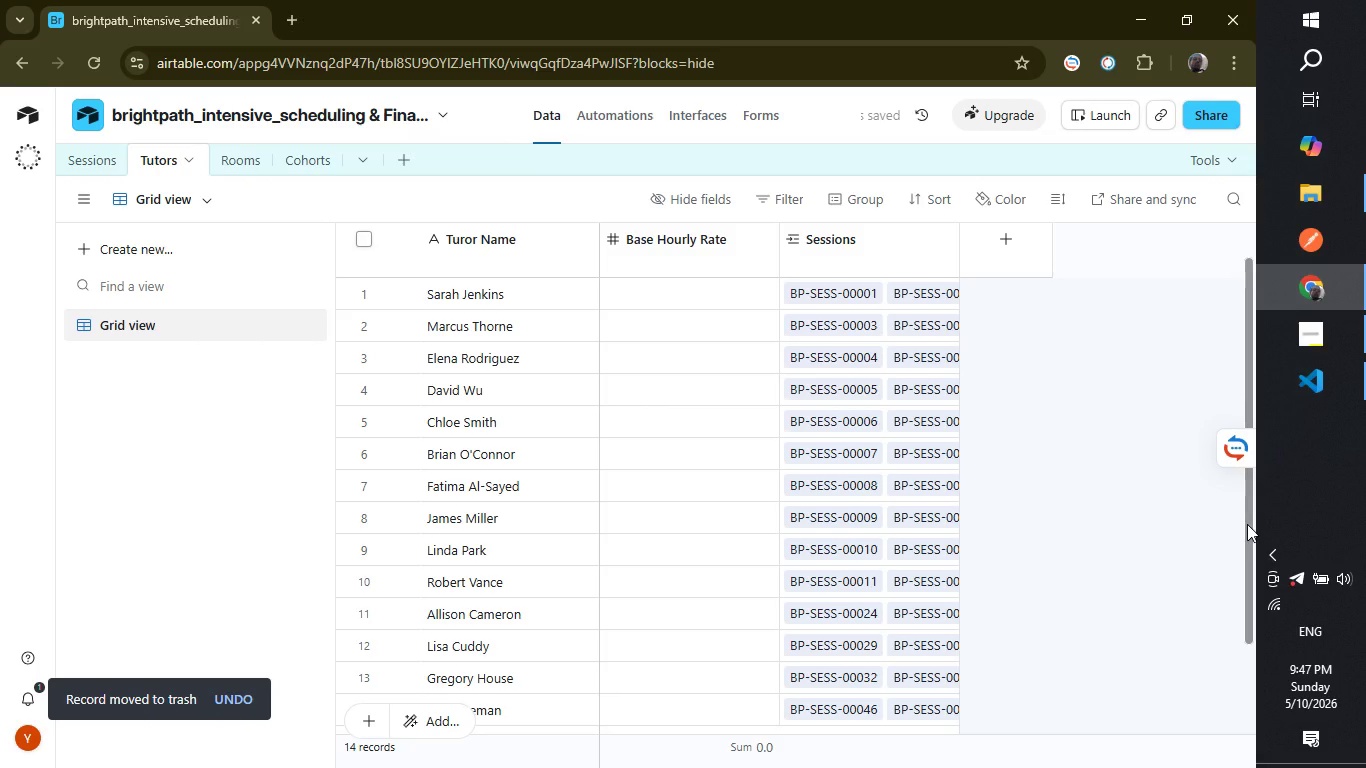 
left_click_drag(start_coordinate=[1247, 524], to_coordinate=[1240, 398])
 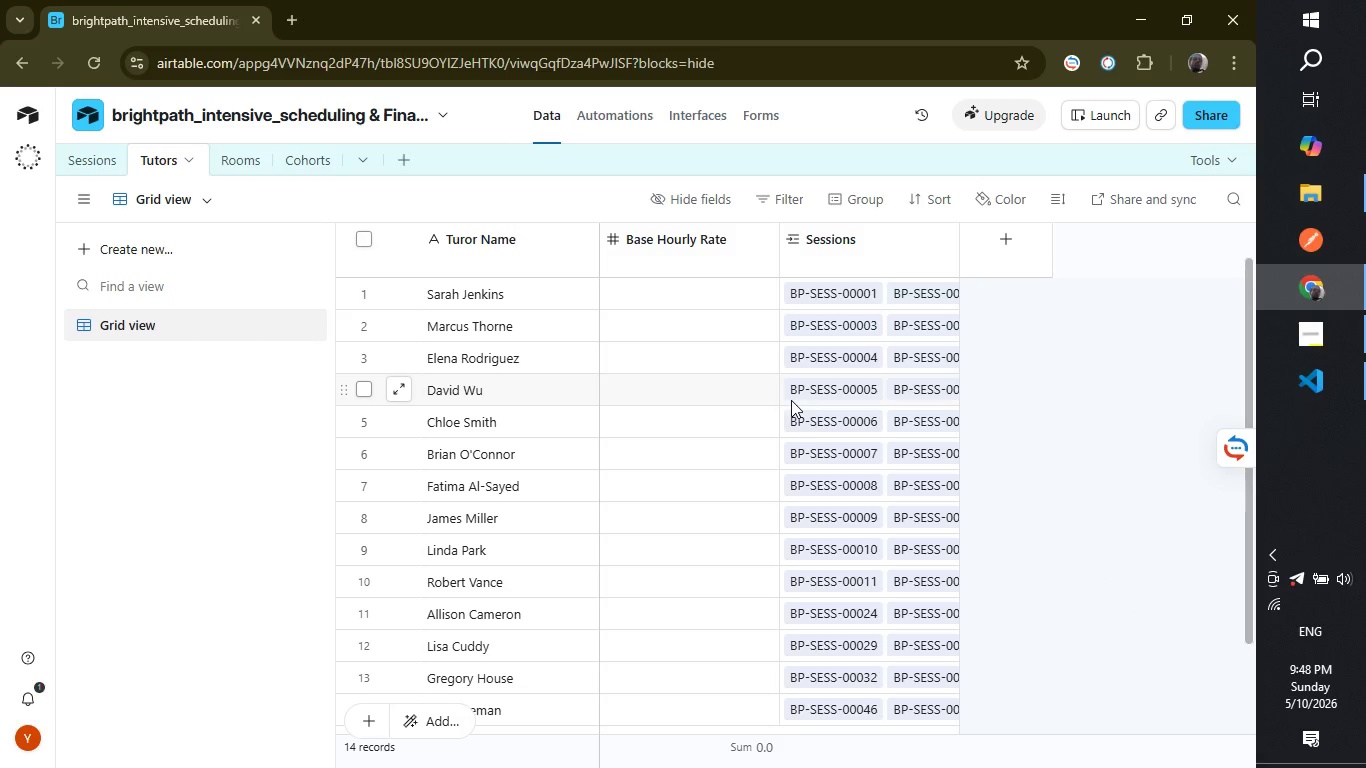 
wait(32.3)
 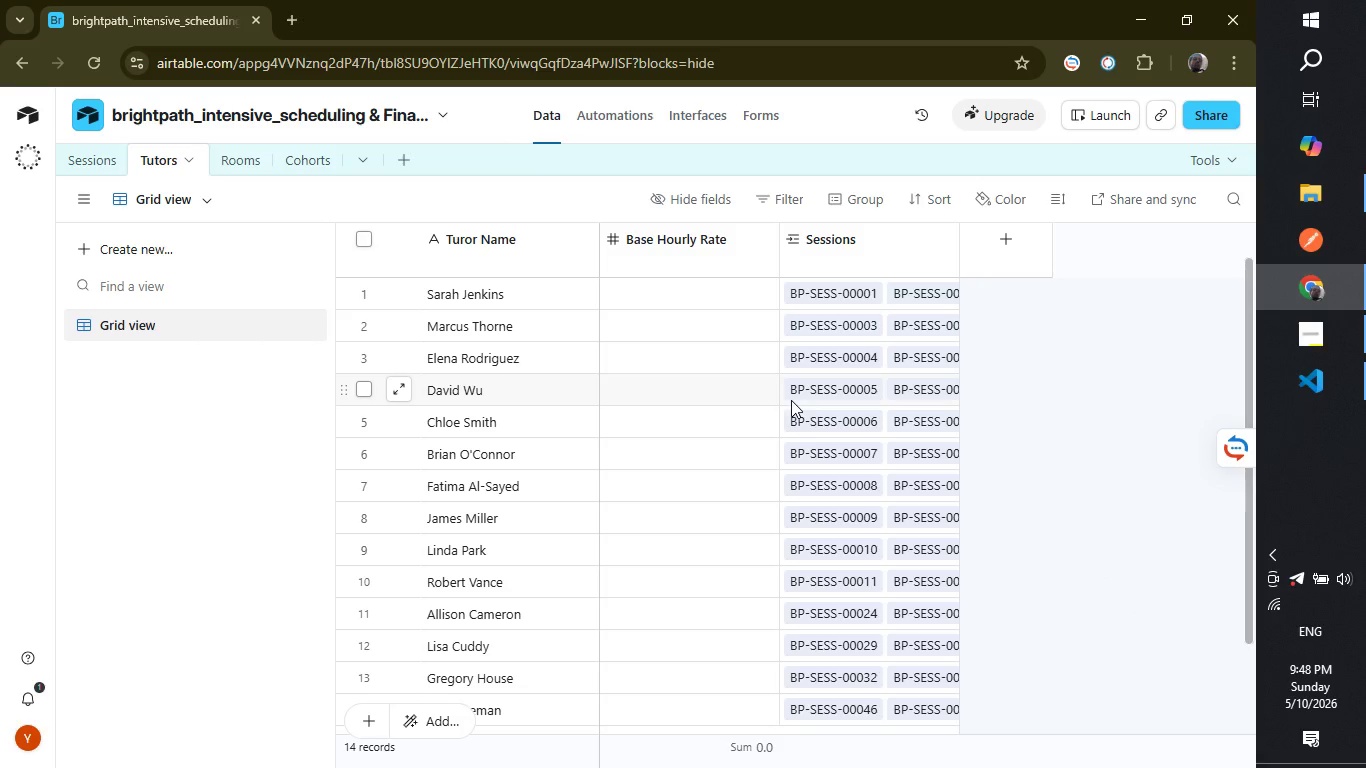 
left_click([220, 445])
 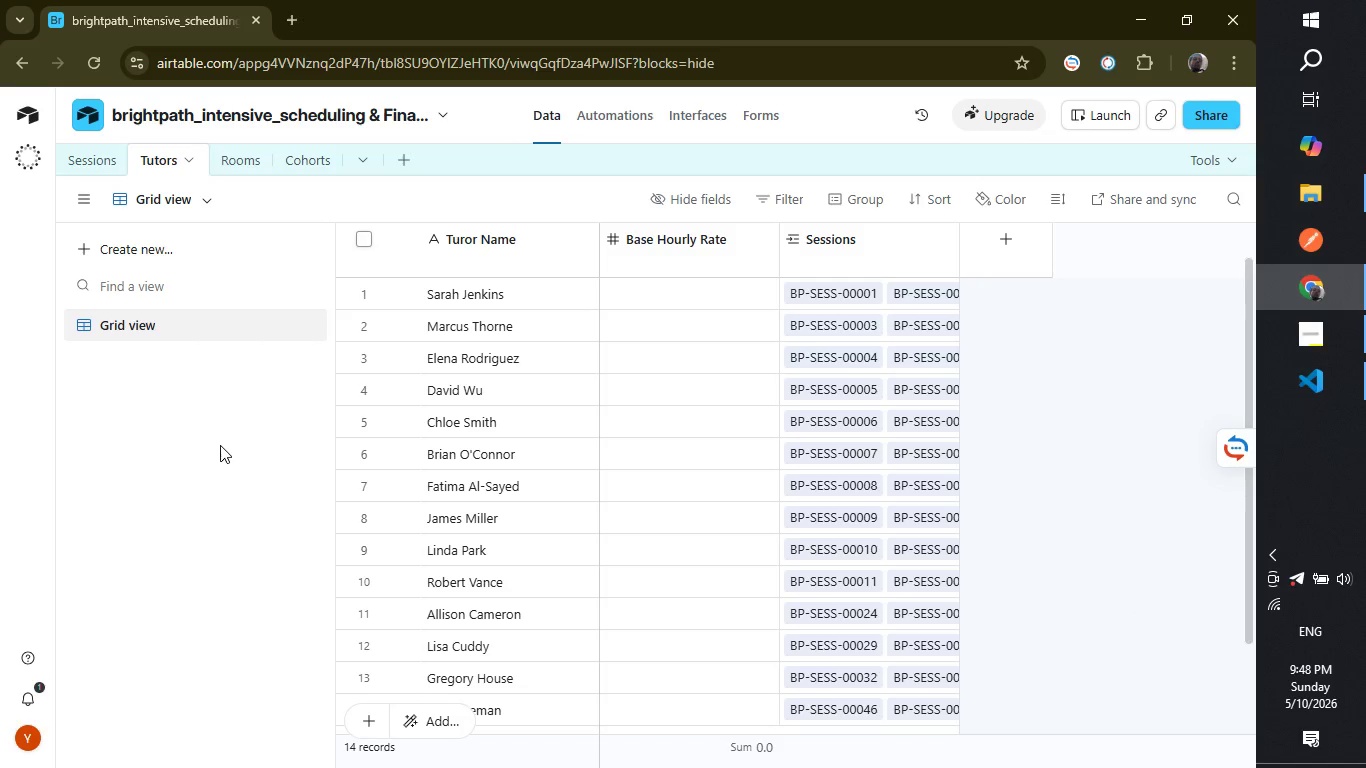 
wait(5.36)
 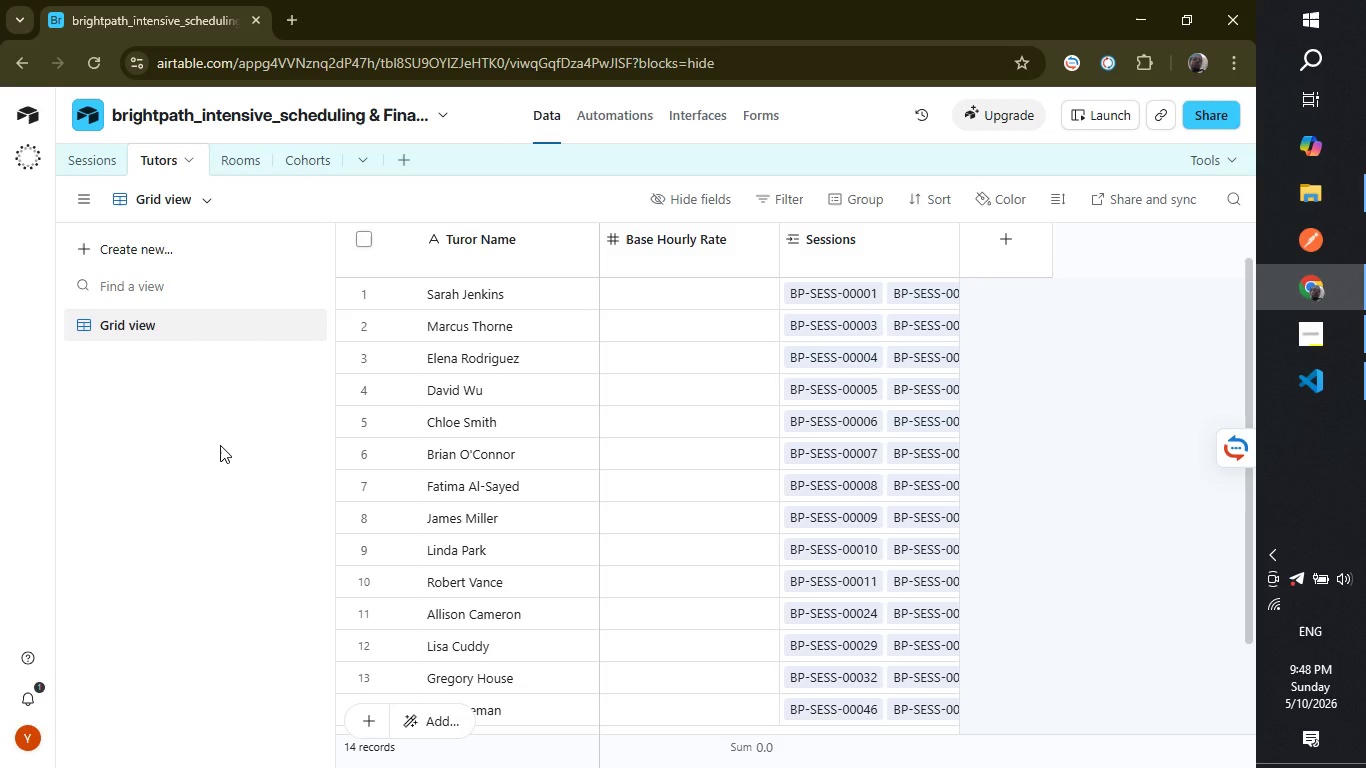 
left_click([158, 428])
 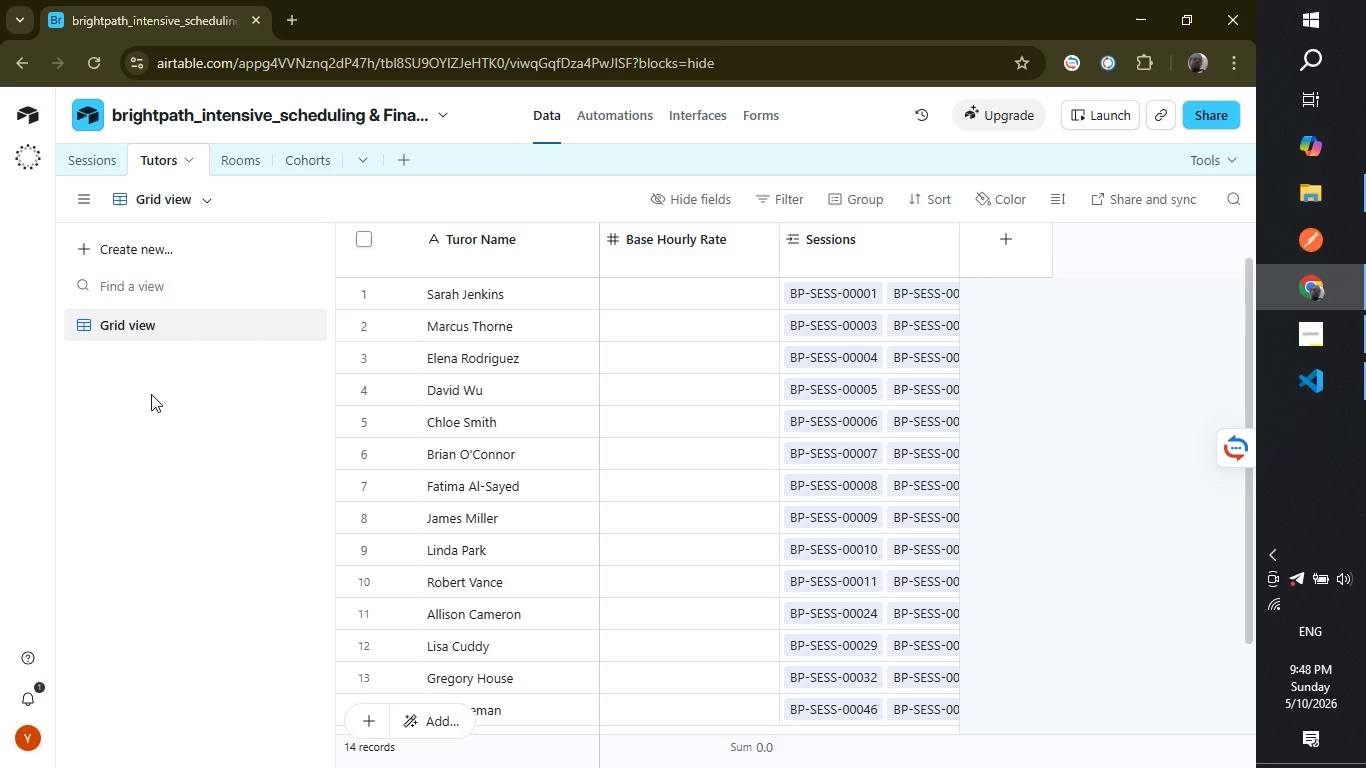 
wait(7.69)
 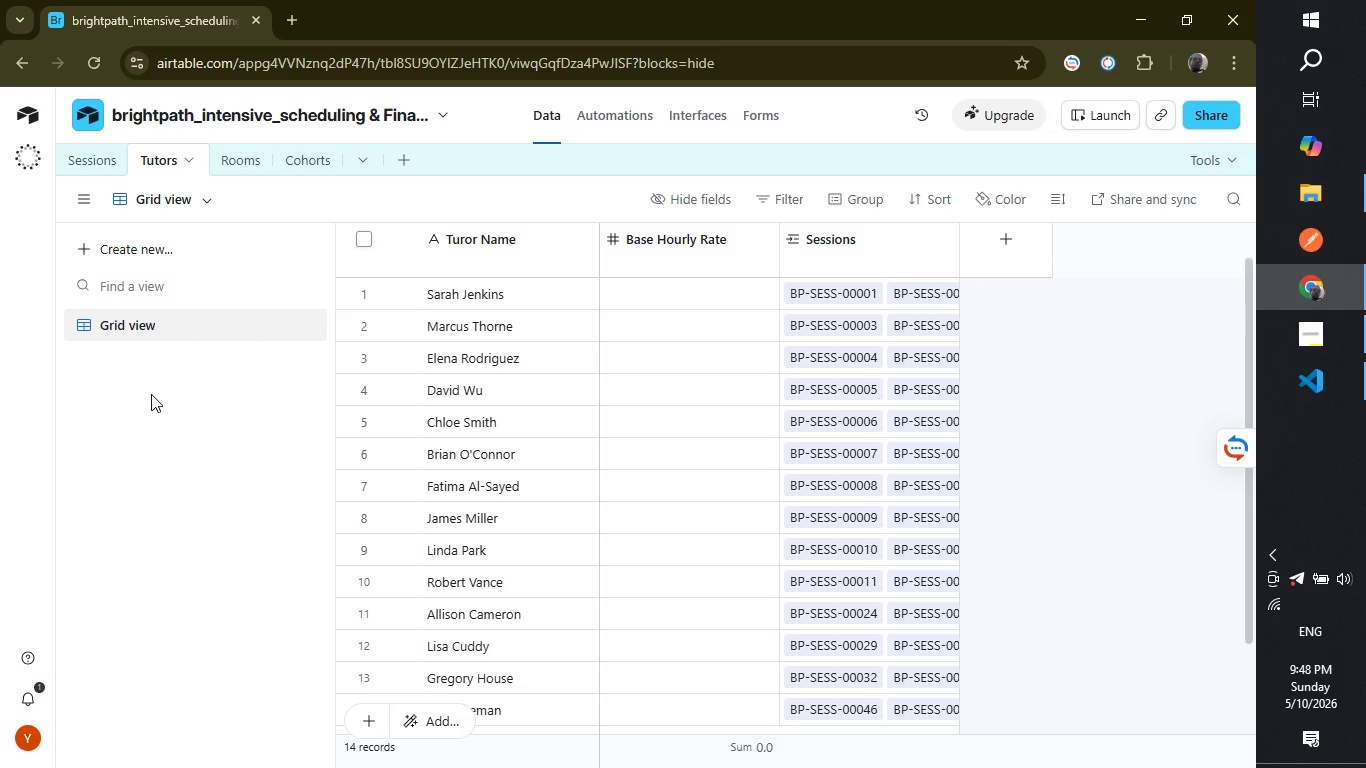 
left_click([164, 492])
 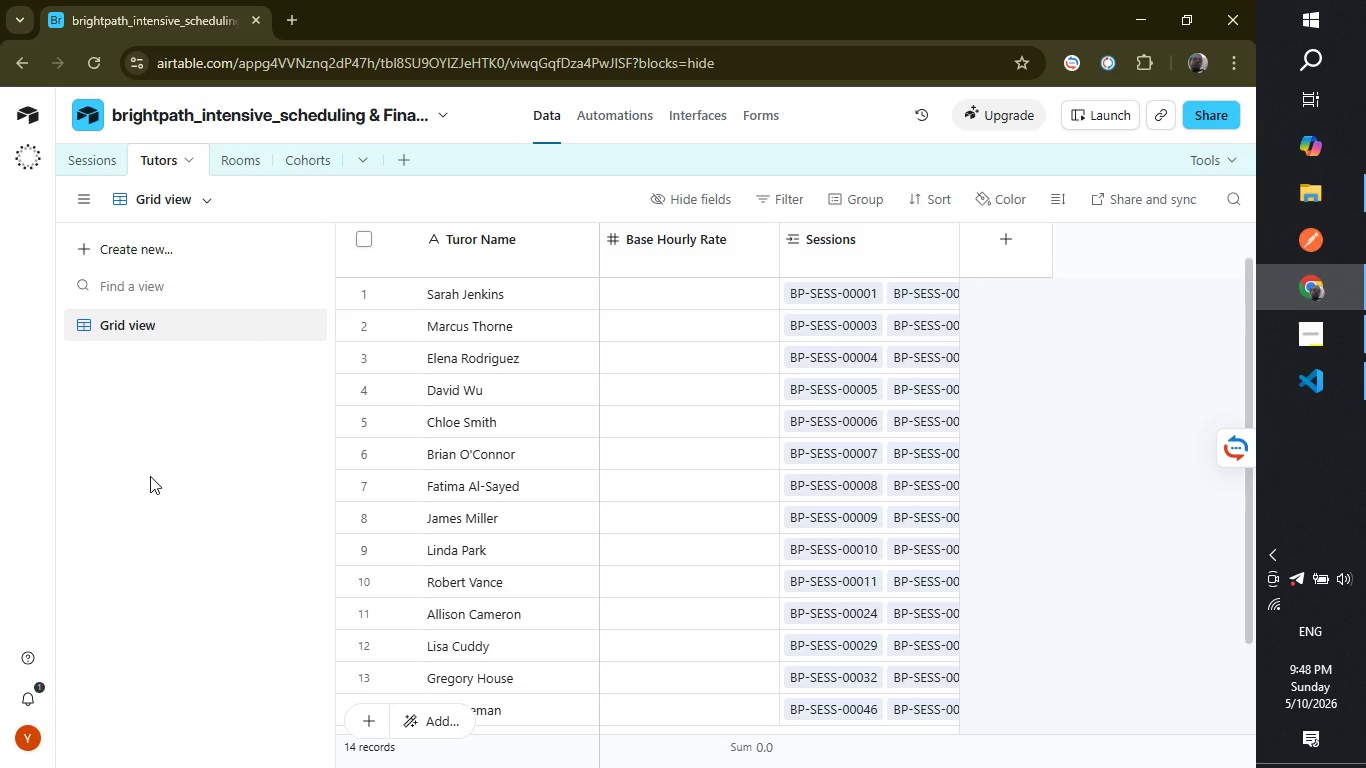 
wait(7.27)
 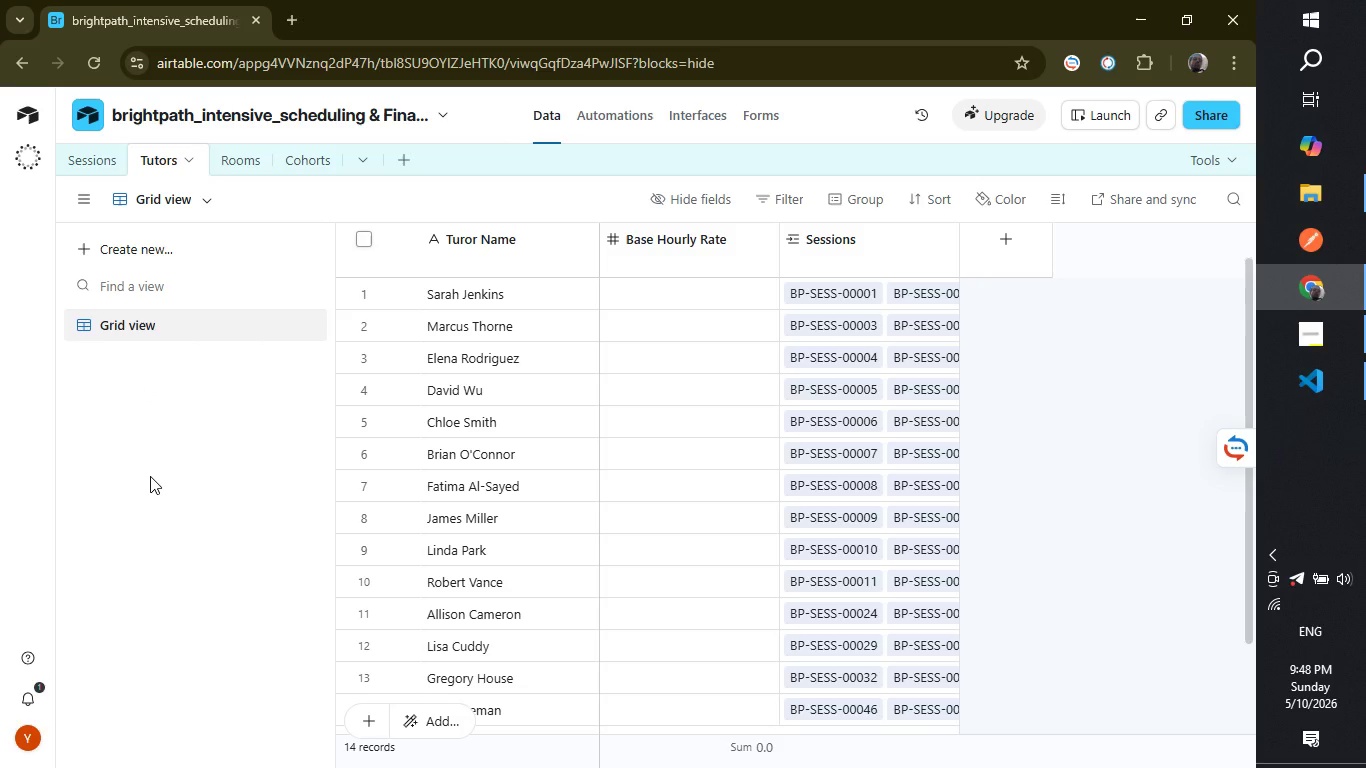 
left_click([150, 476])
 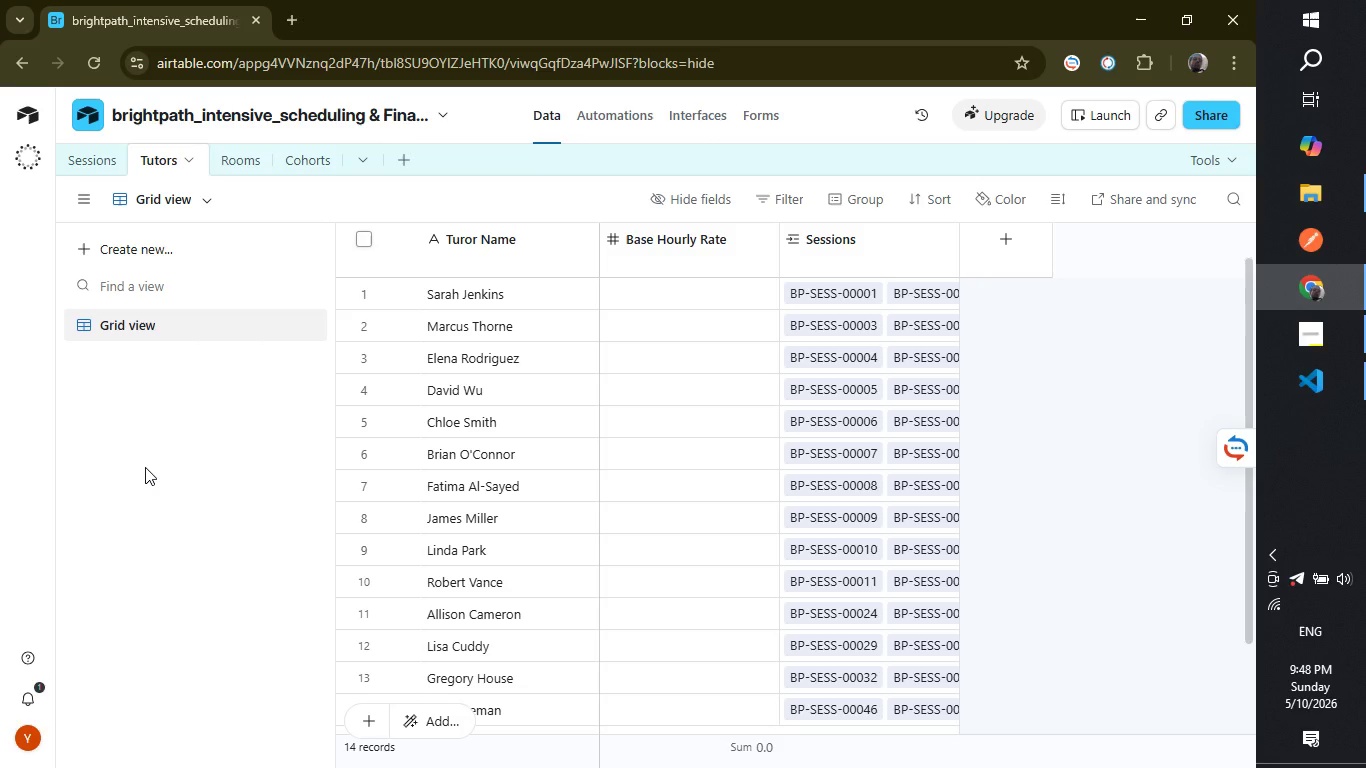 
left_click([145, 467])
 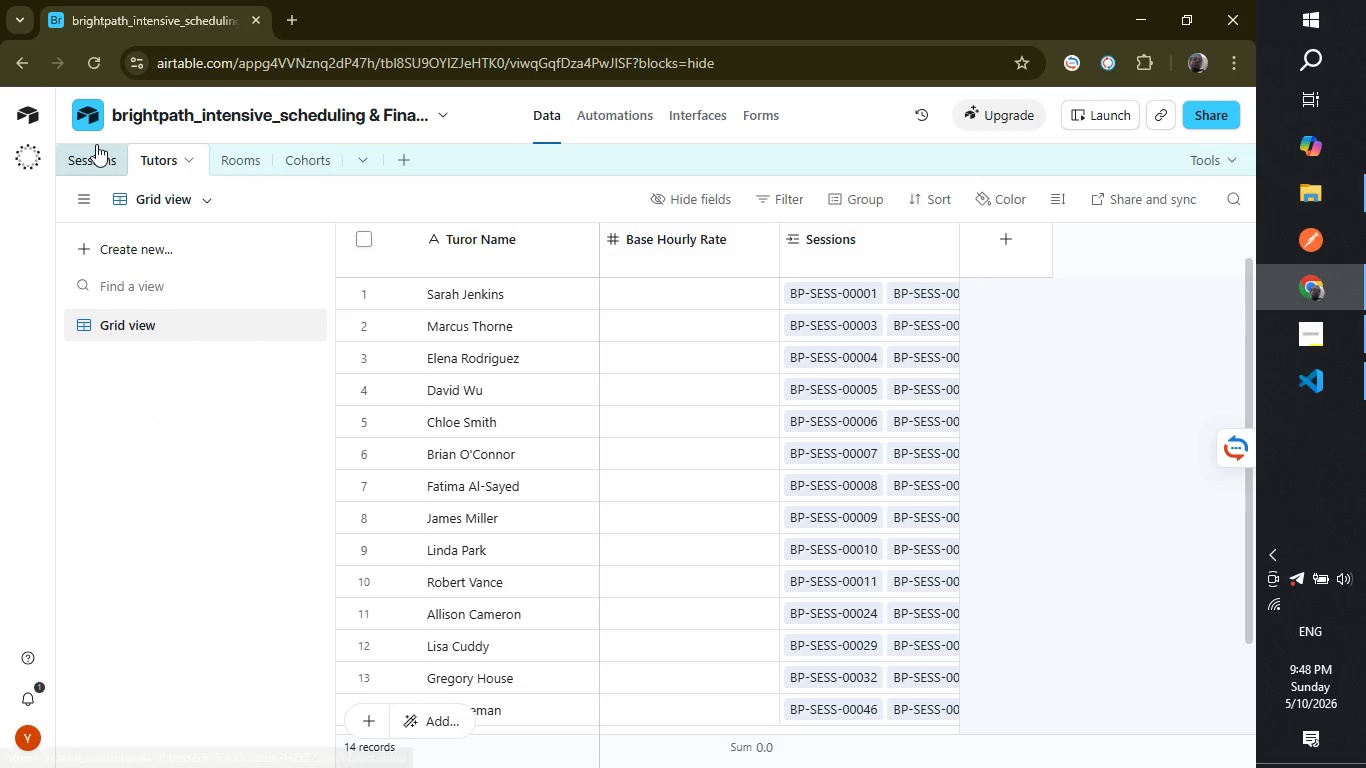 
wait(5.31)
 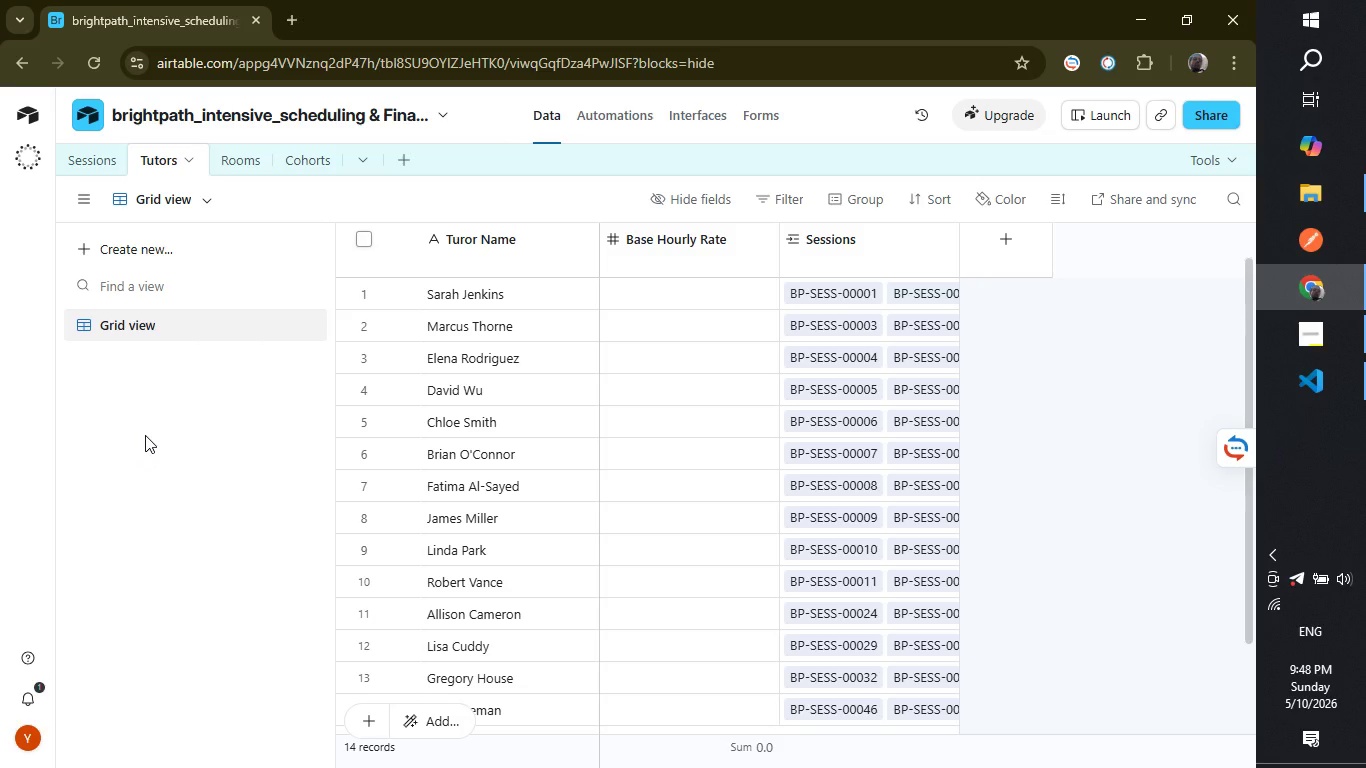 
left_click([97, 157])
 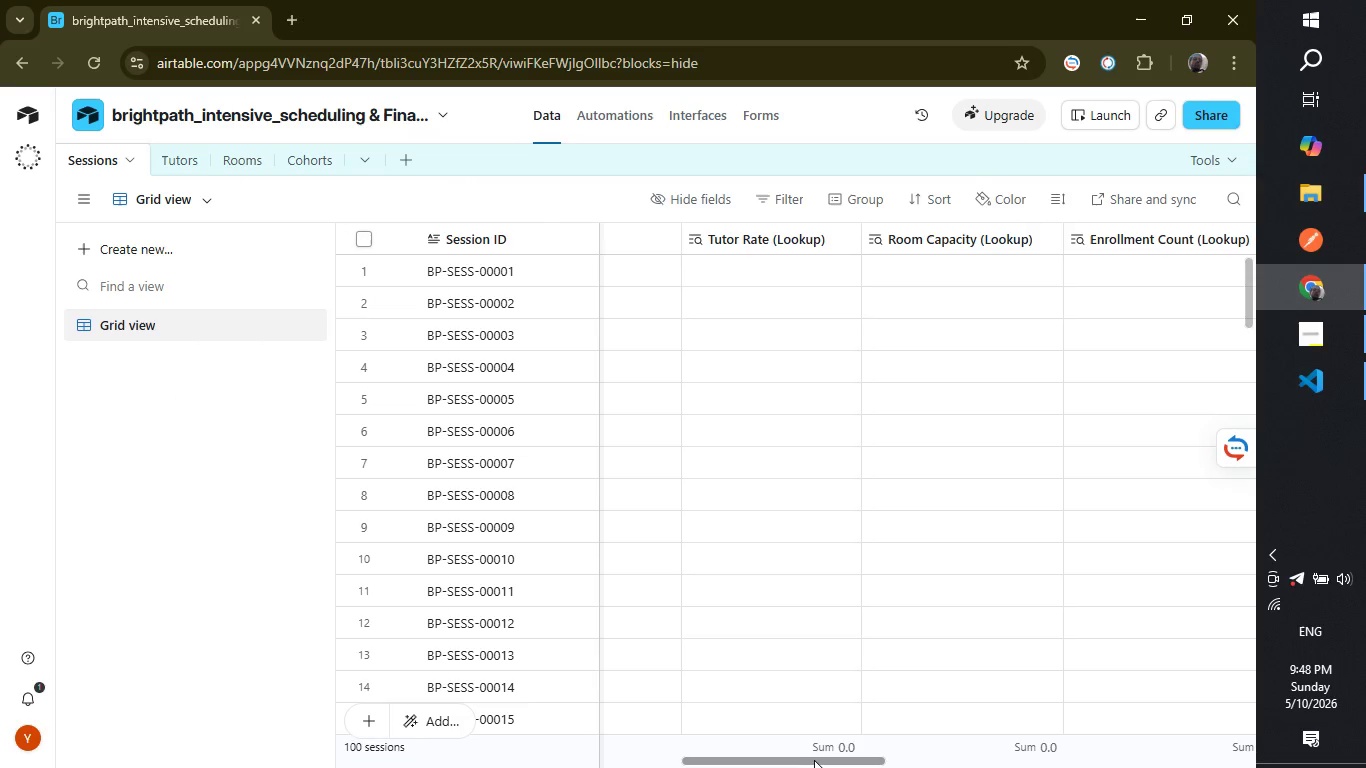 
left_click_drag(start_coordinate=[805, 760], to_coordinate=[585, 758])
 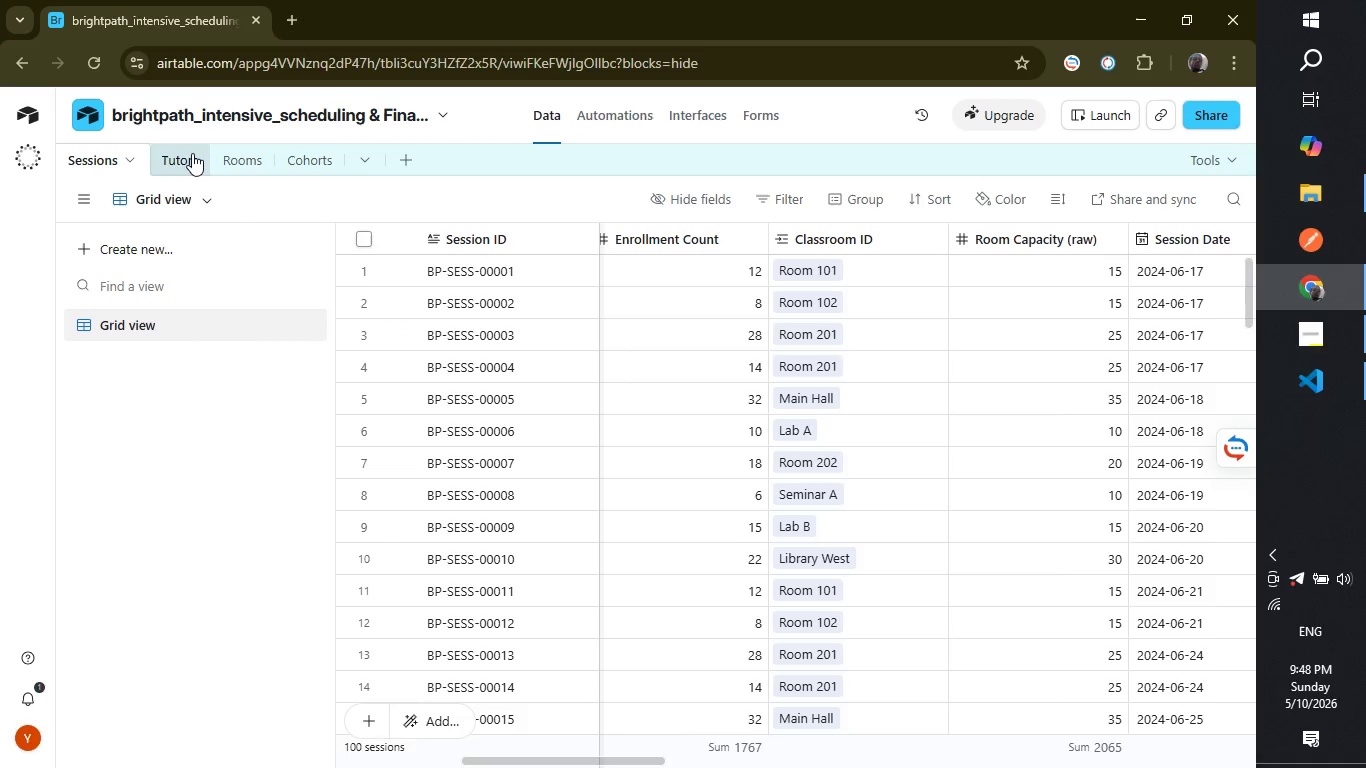 
left_click([192, 153])
 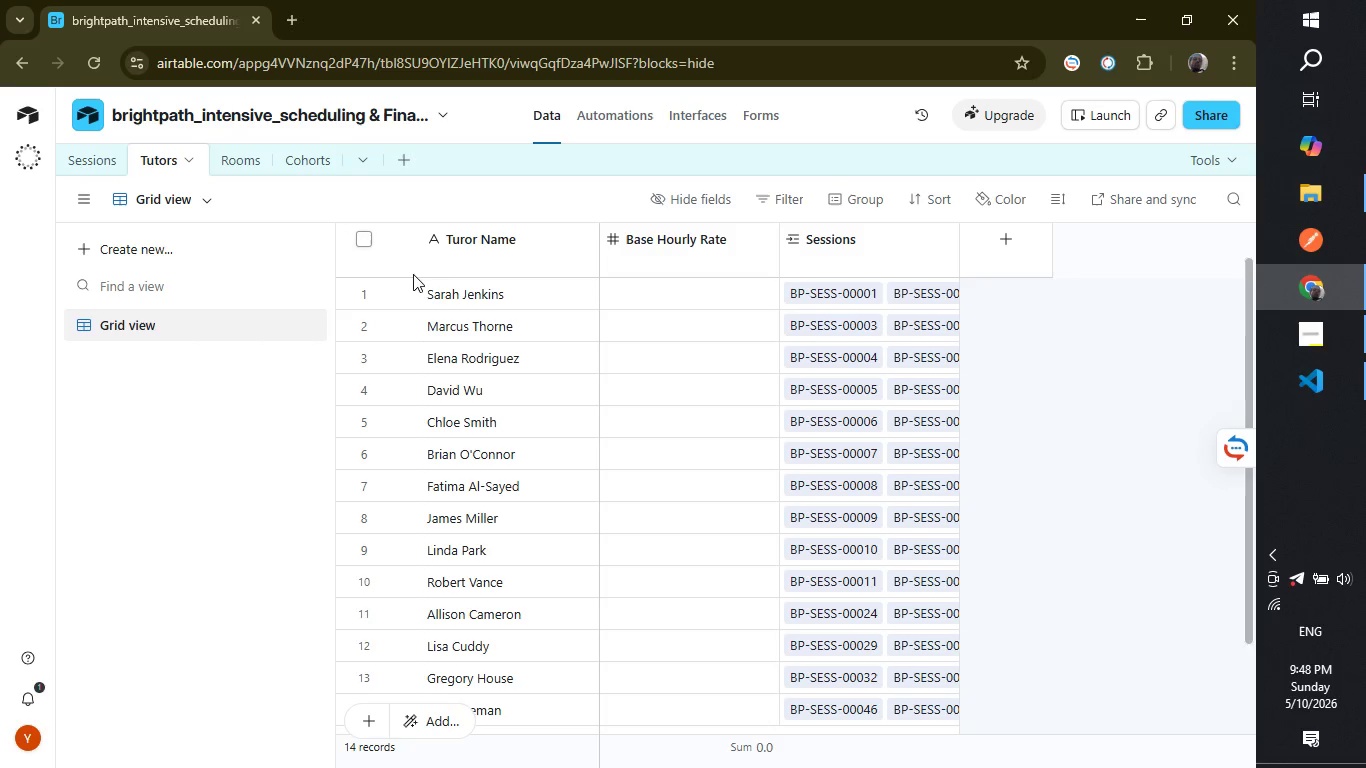 
wait(6.38)
 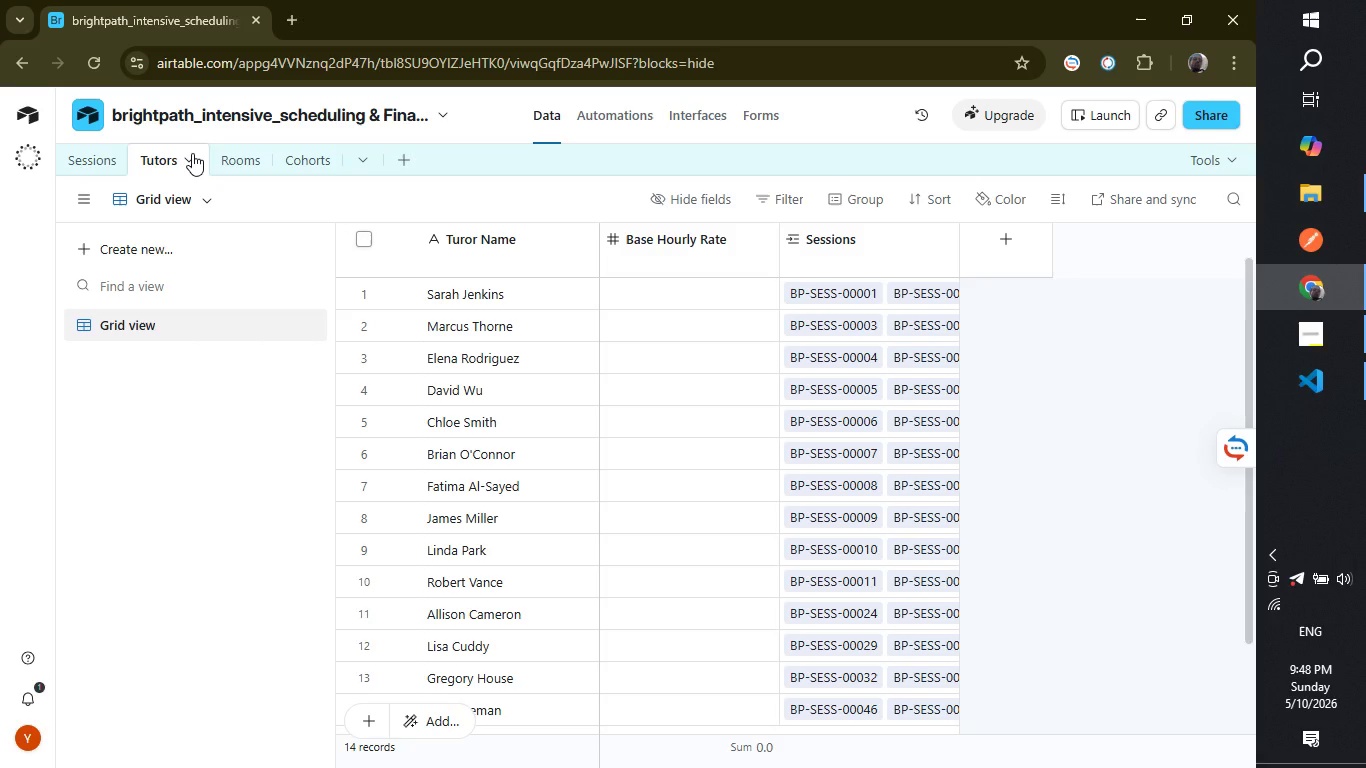 
left_click([457, 247])
 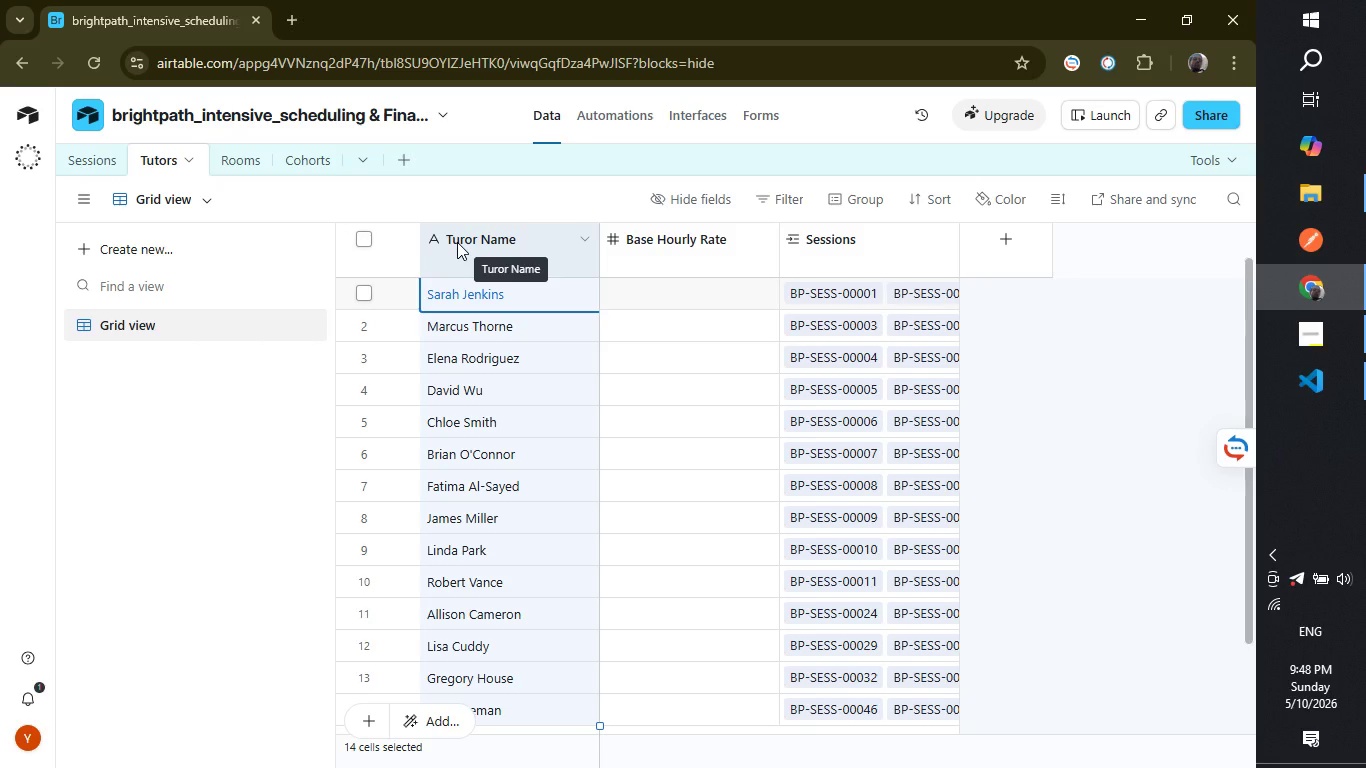 
double_click([457, 242])
 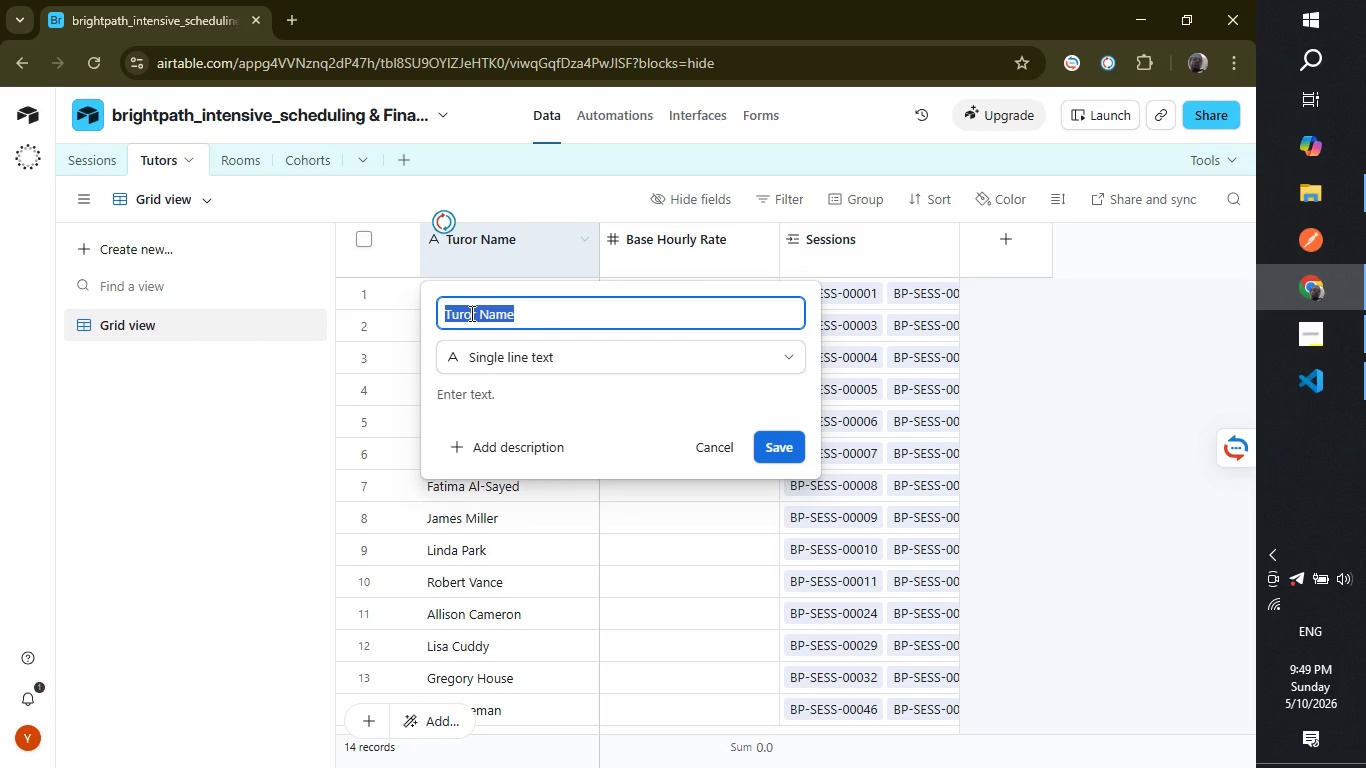 
left_click([470, 313])
 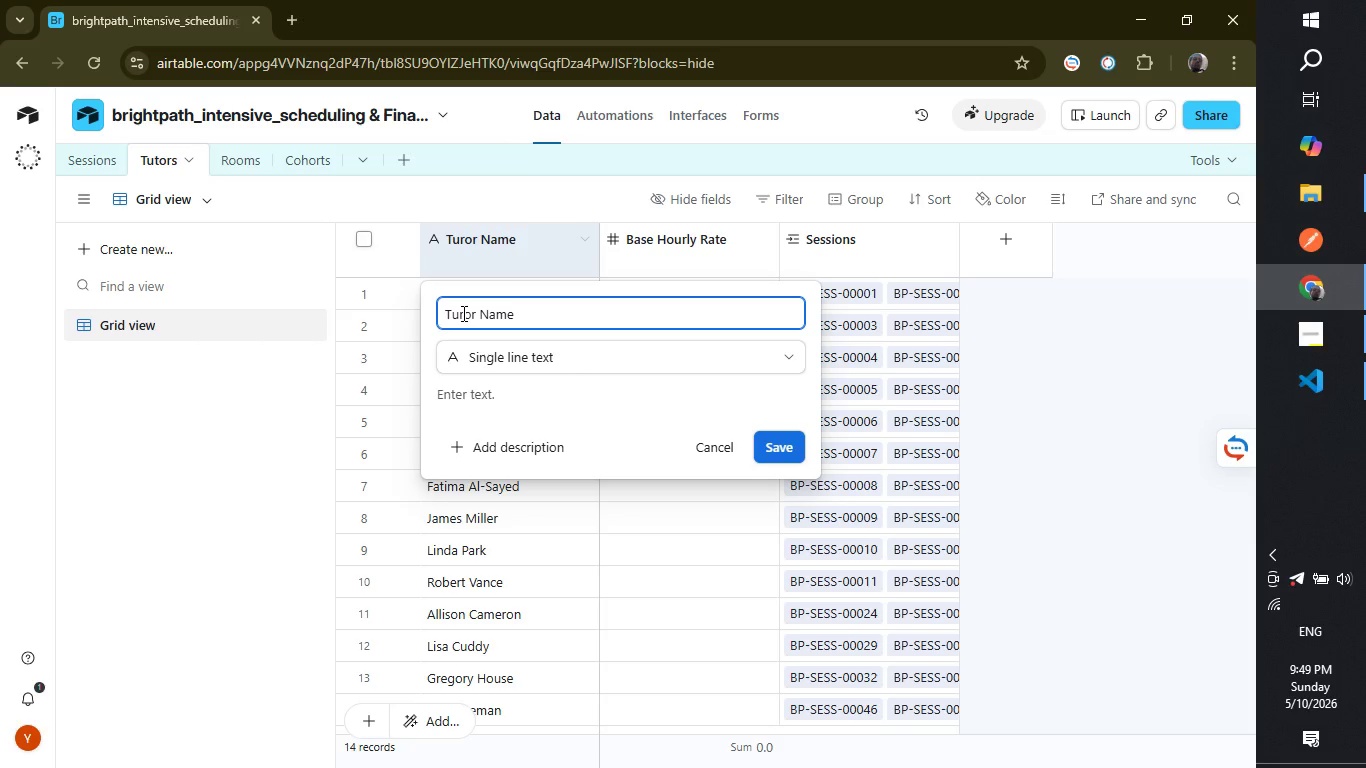 
left_click([462, 313])
 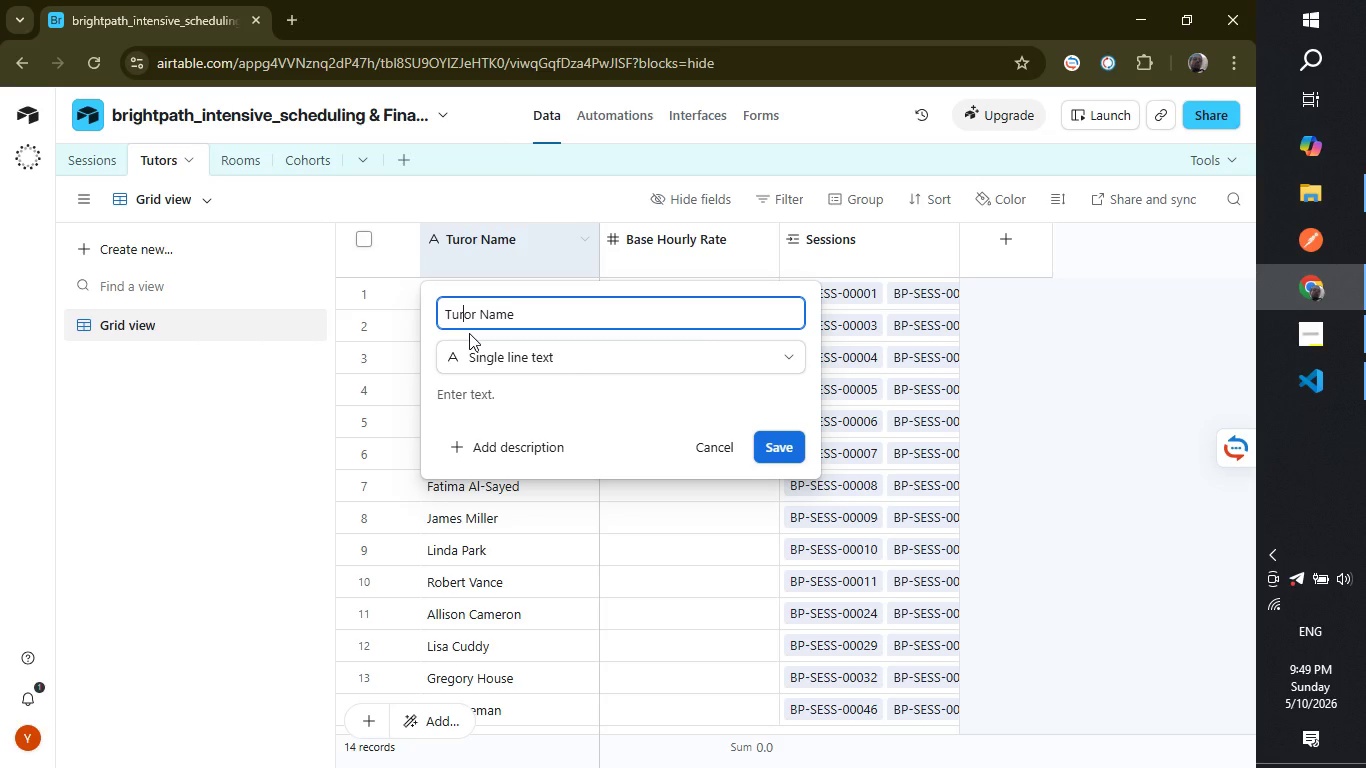 
key(Backspace)
 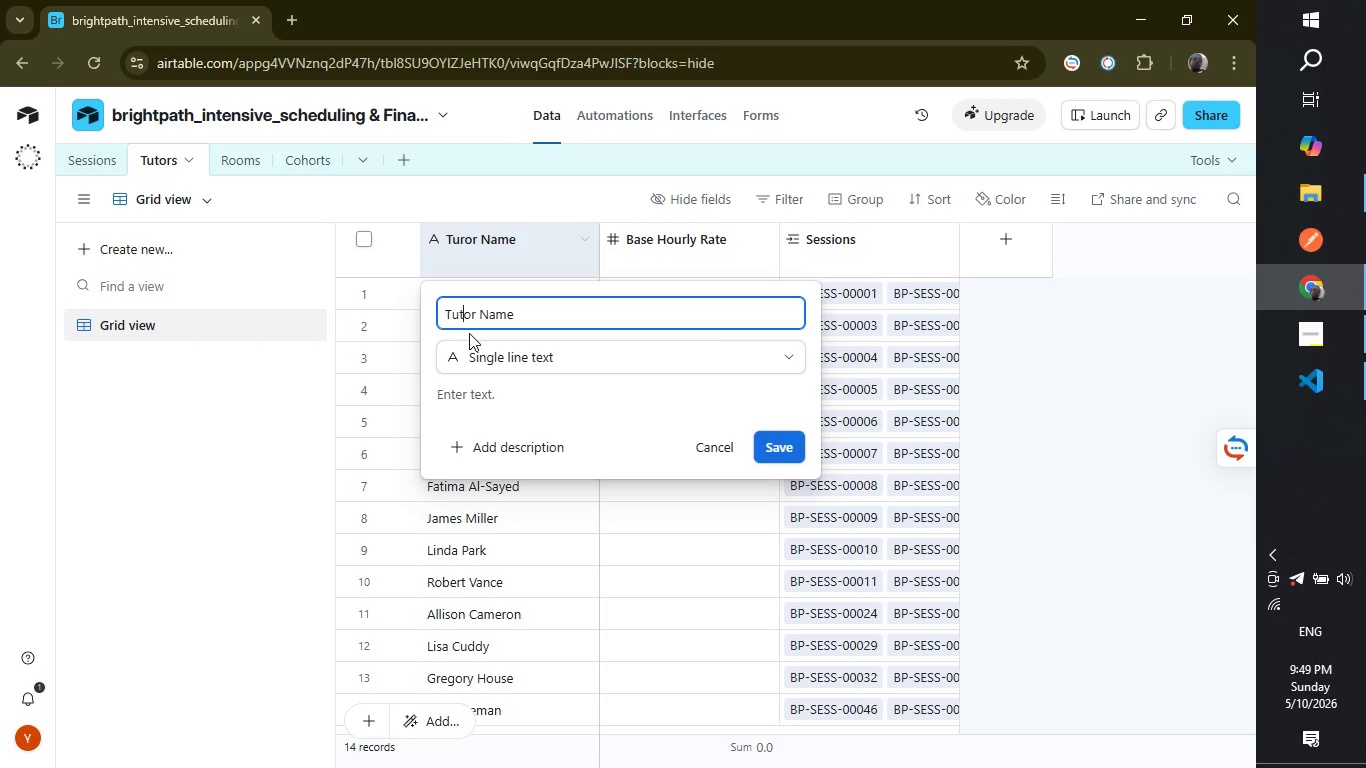 
key(T)
 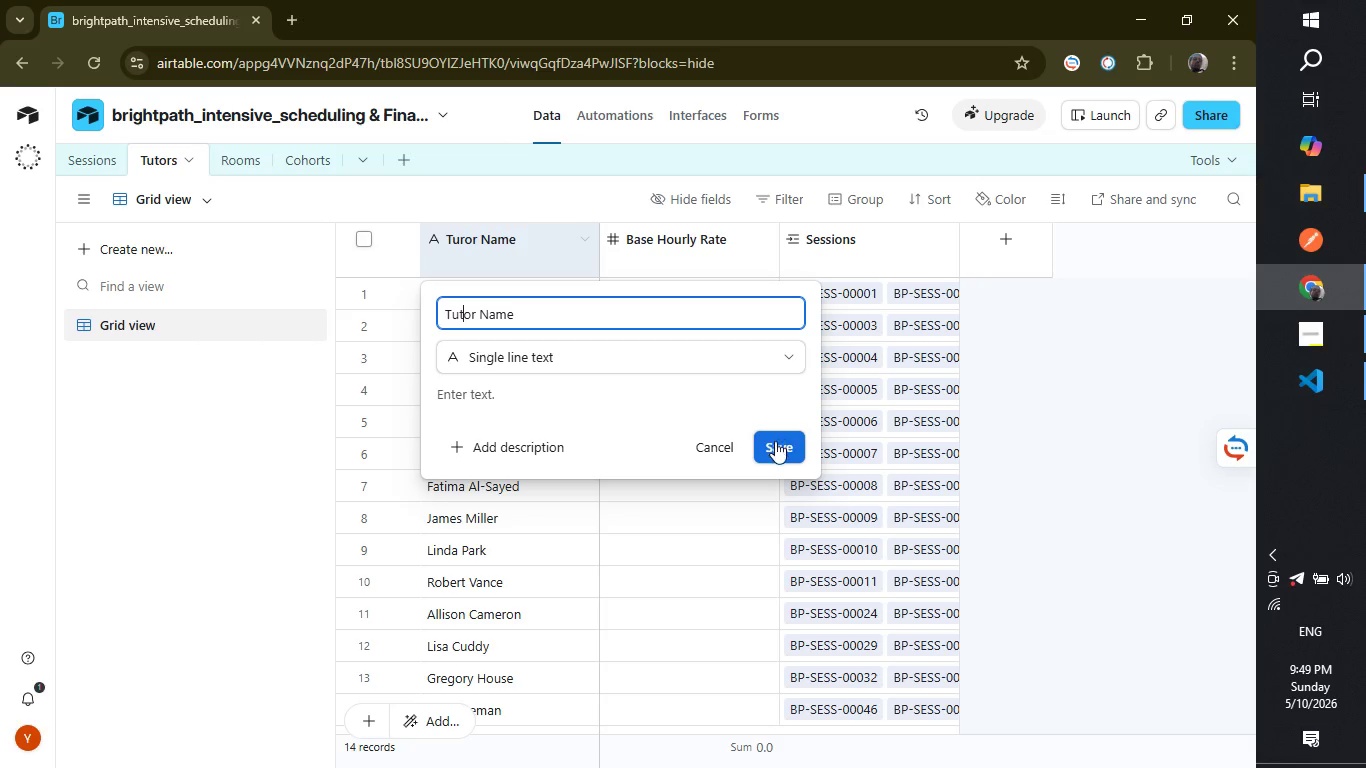 
left_click([775, 443])
 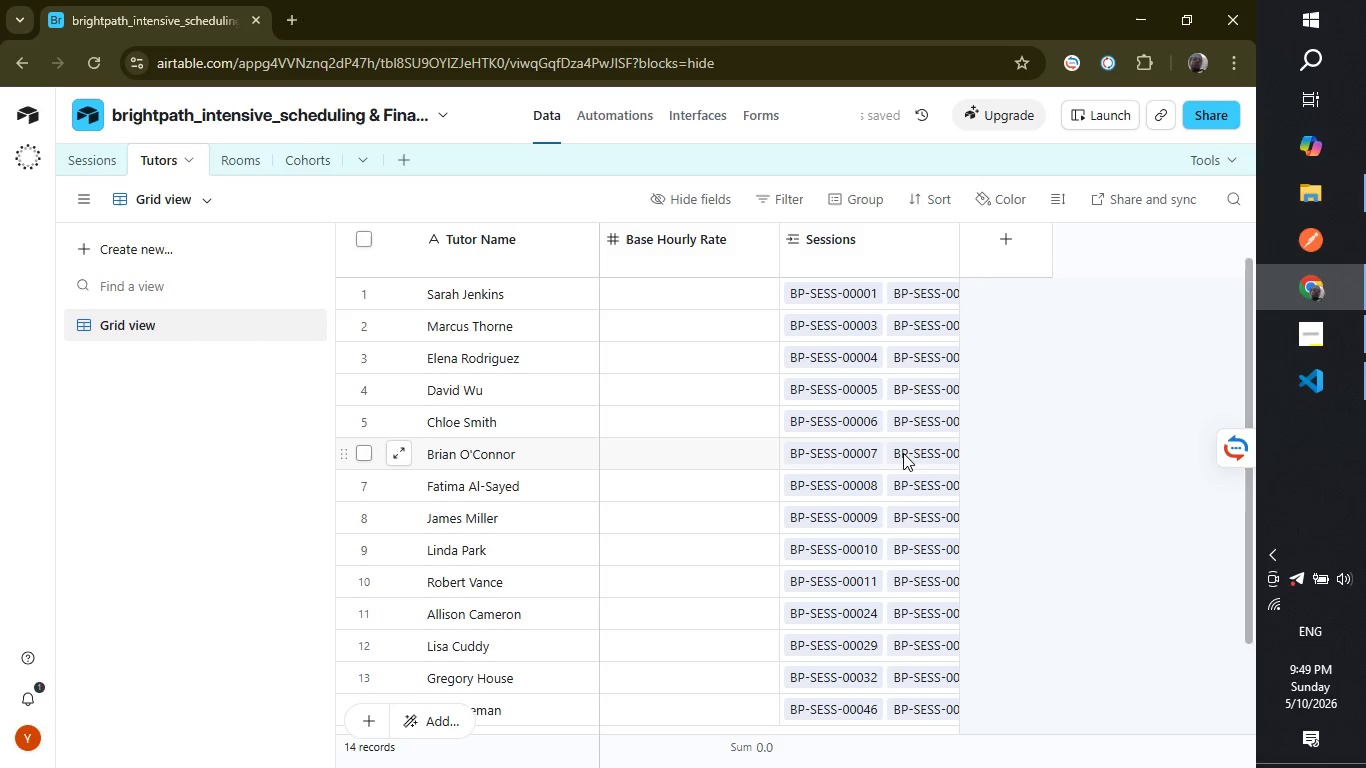 
wait(6.53)
 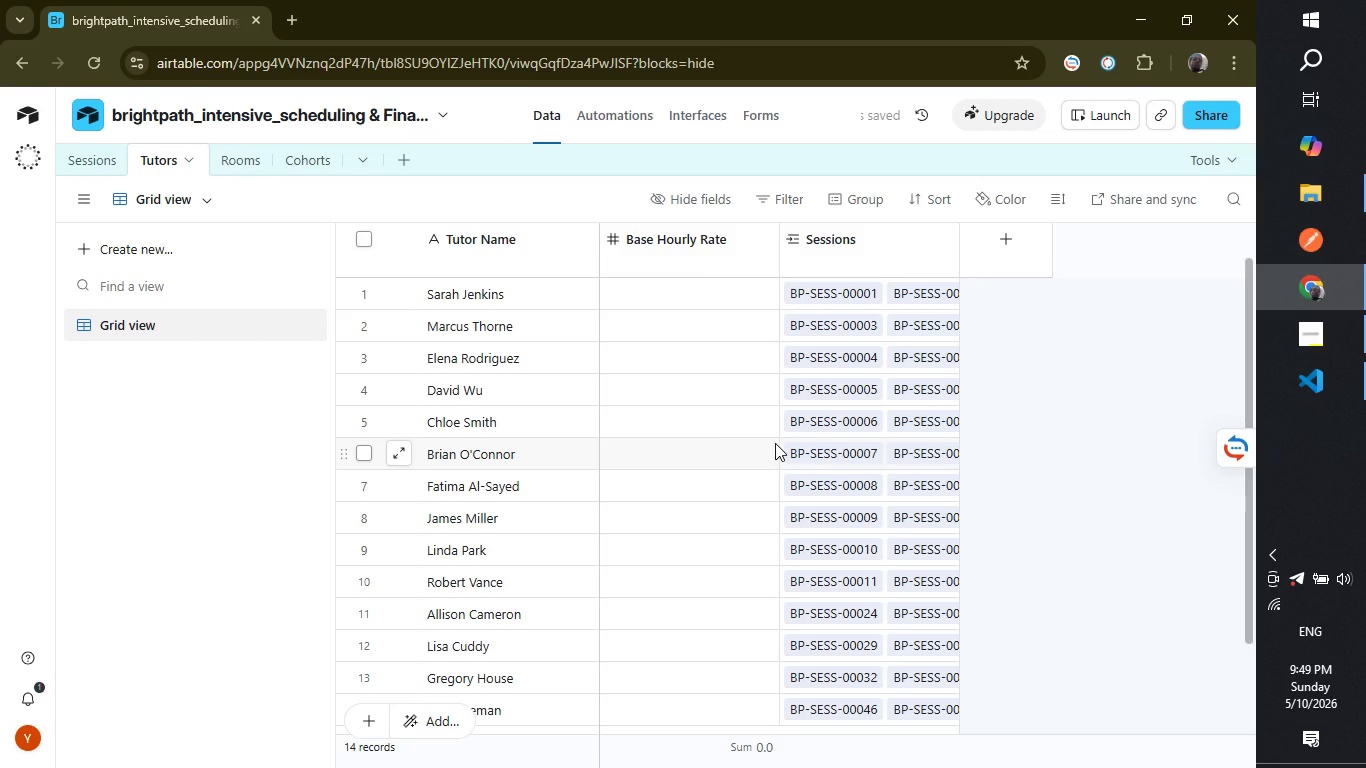 
left_click([1012, 511])
 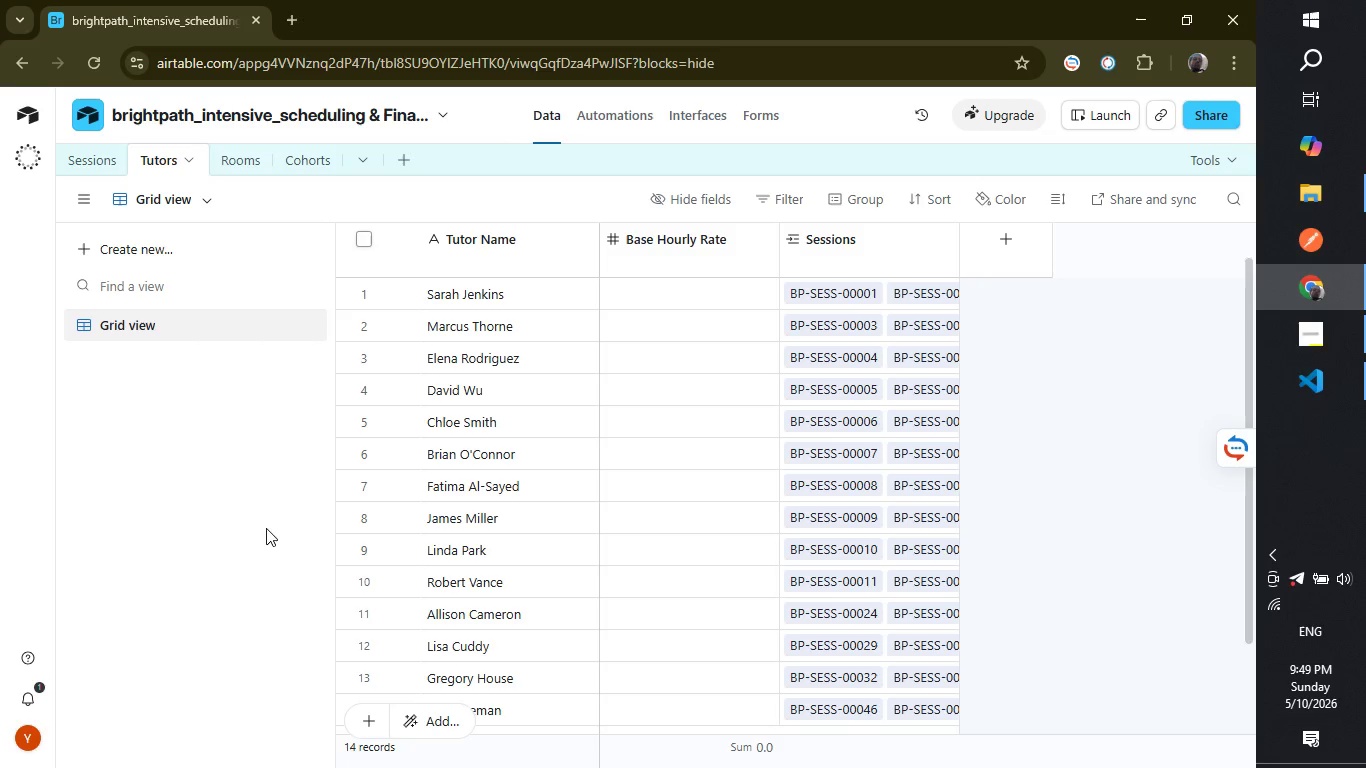 
left_click([266, 528])
 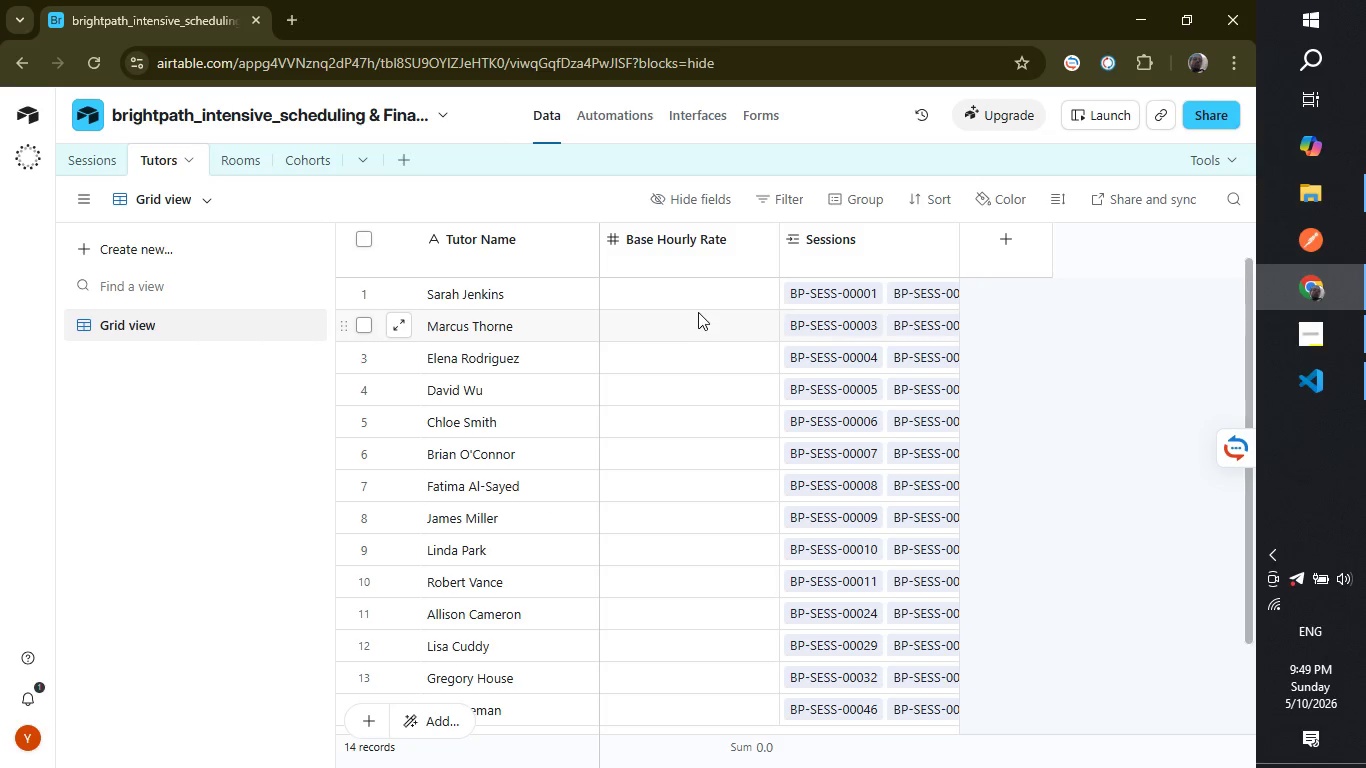 
wait(16.97)
 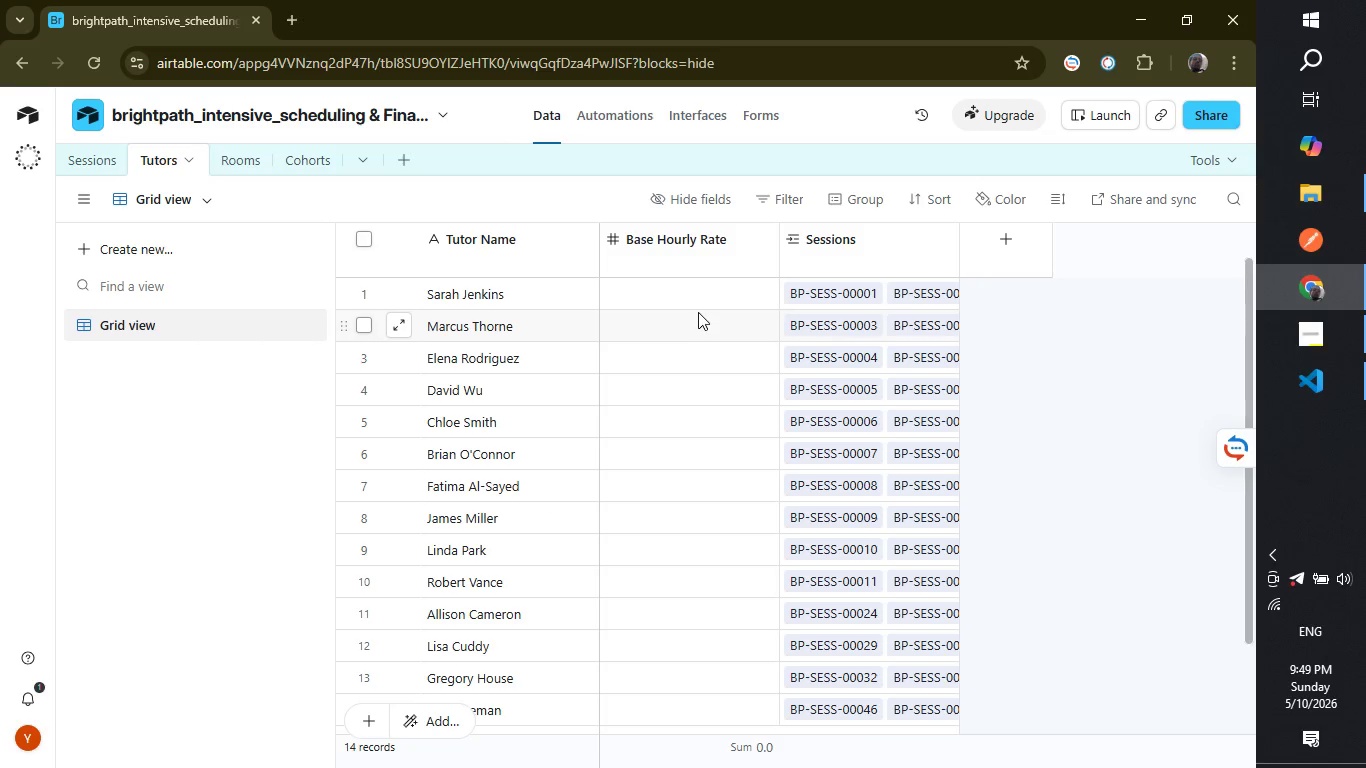 
left_click([95, 166])
 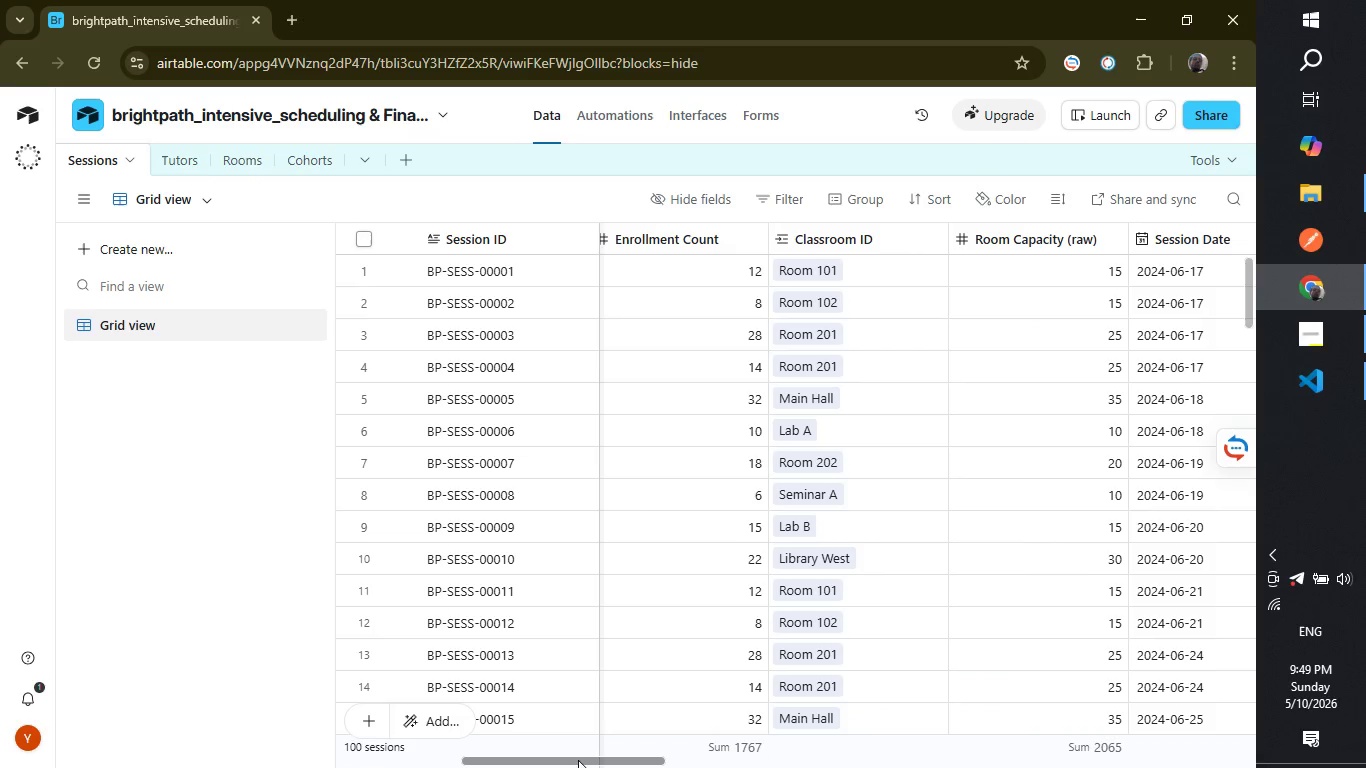 
left_click_drag(start_coordinate=[589, 761], to_coordinate=[465, 762])
 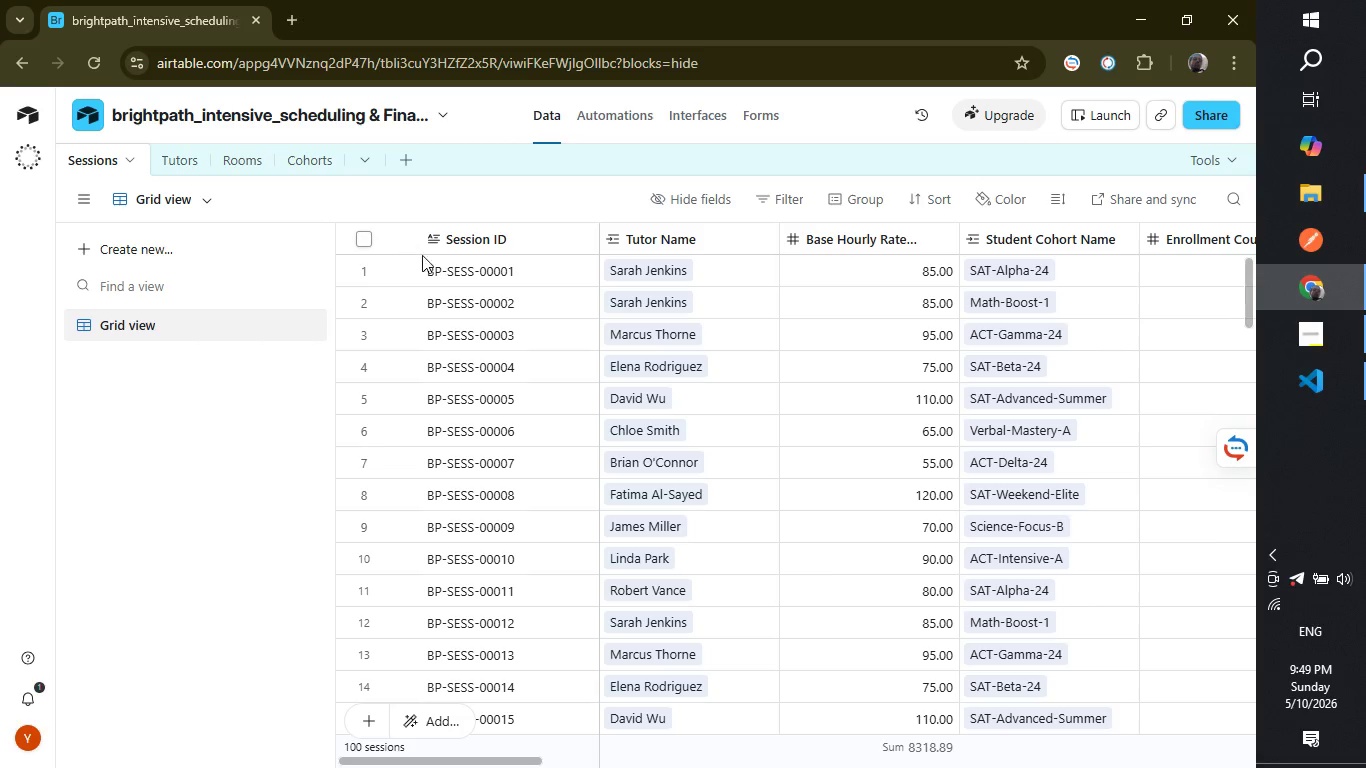 
wait(12.8)
 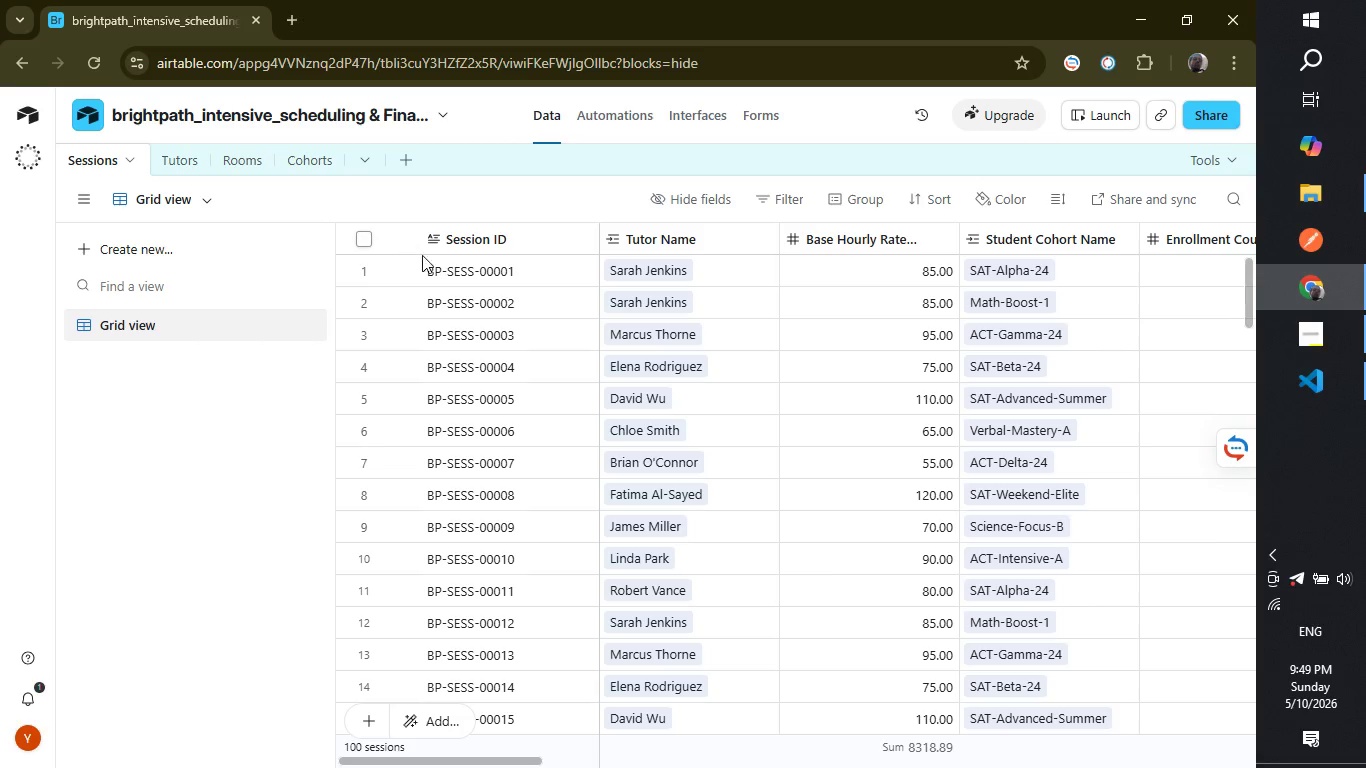 
left_click([202, 165])
 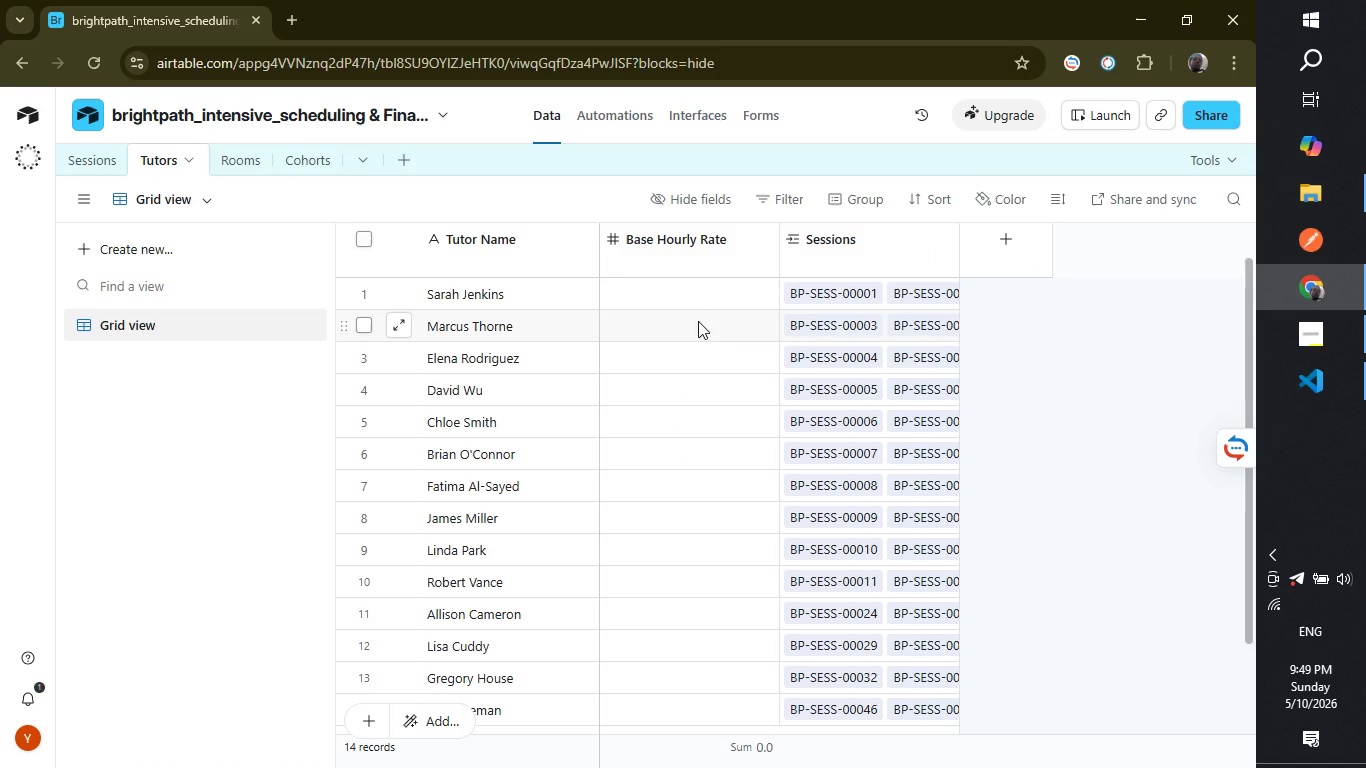 
left_click([698, 324])
 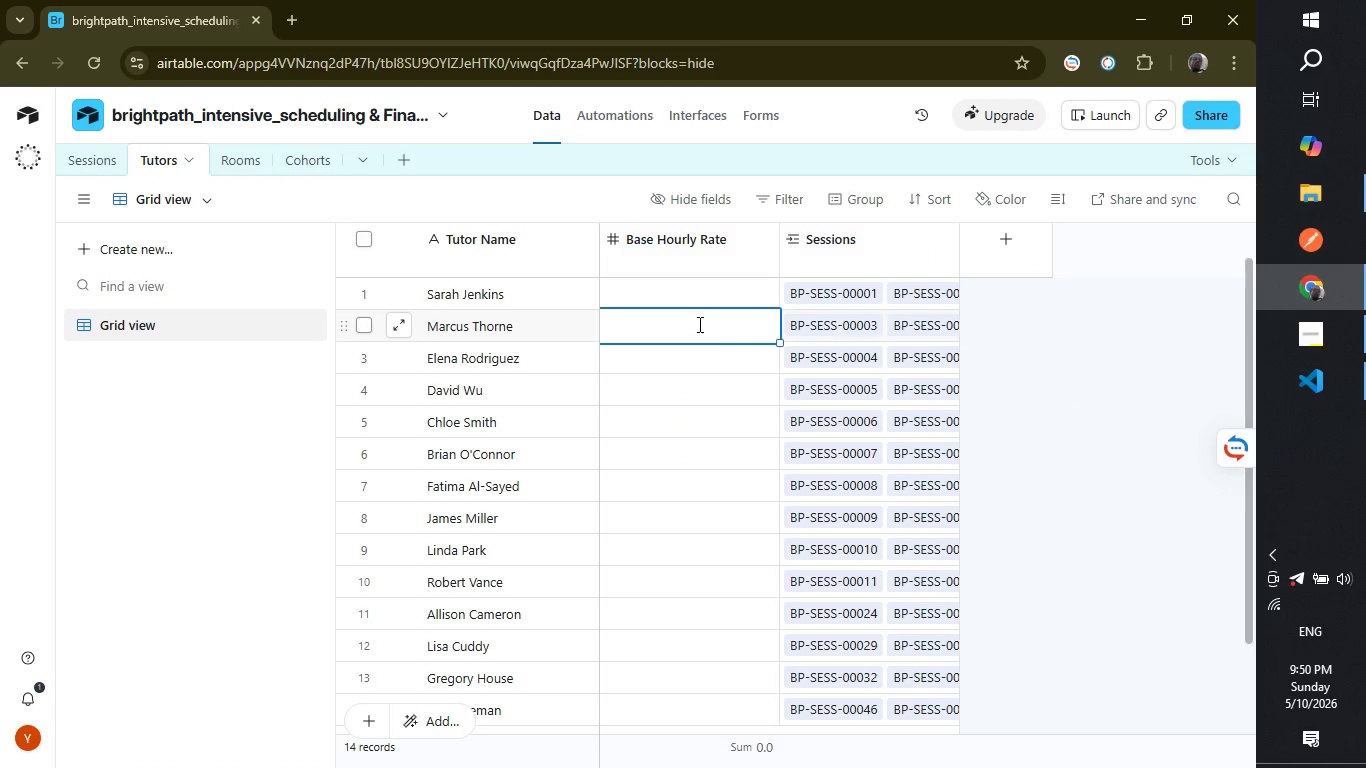 
type(95)
 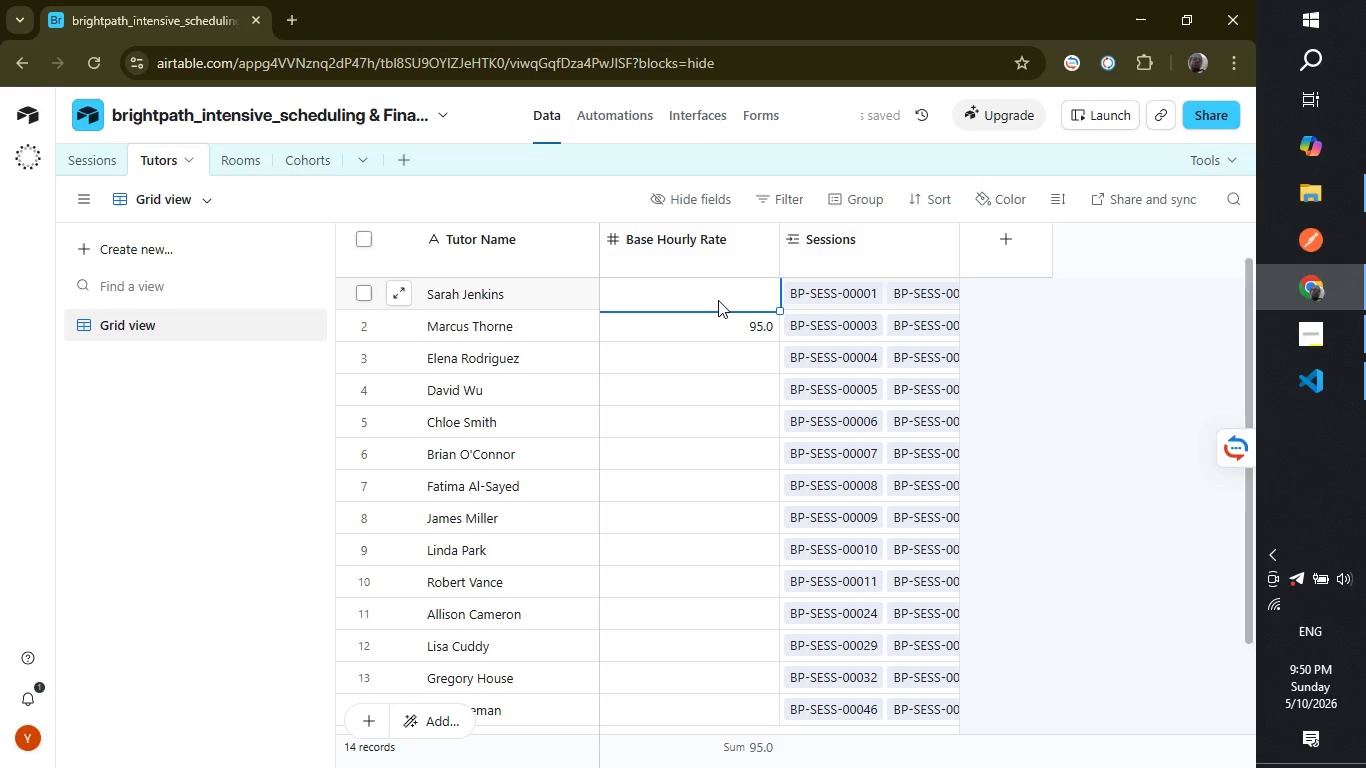 
left_click([718, 300])
 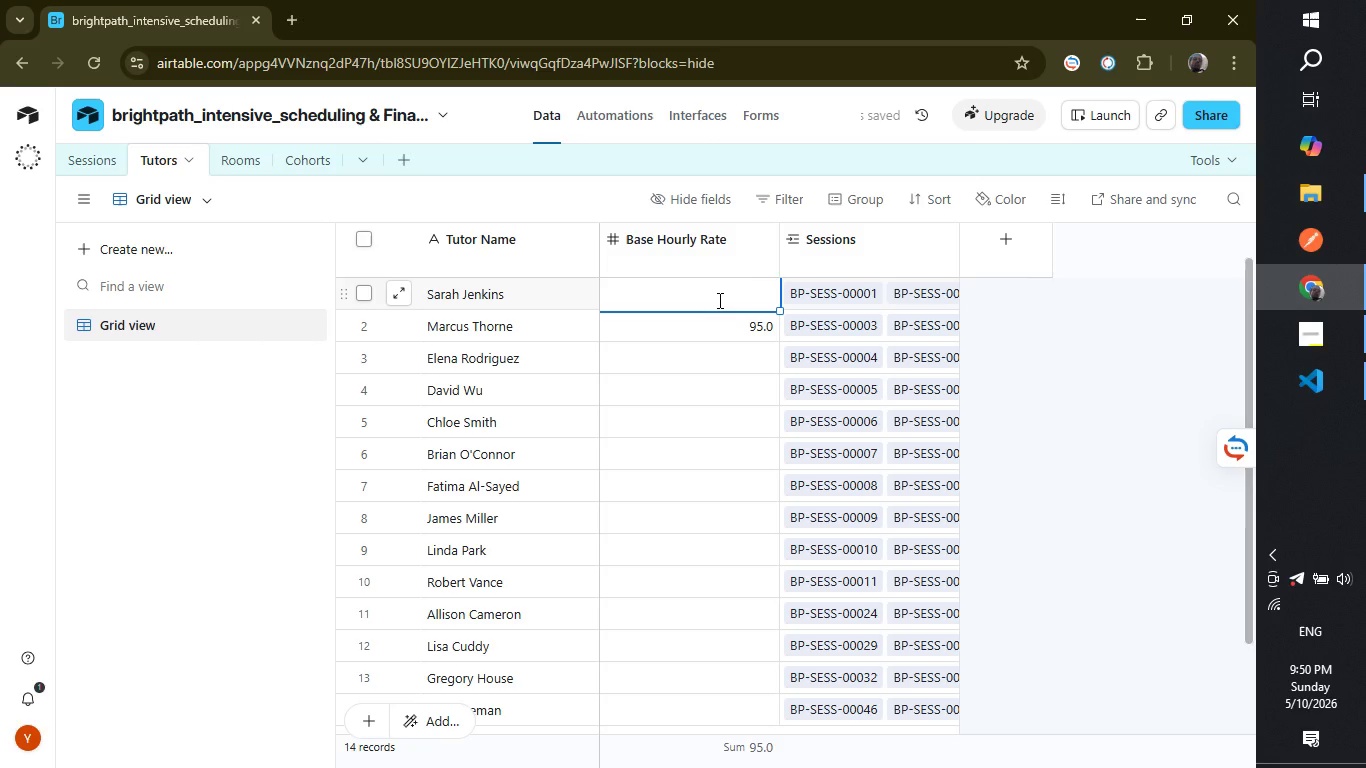 
type(85)
 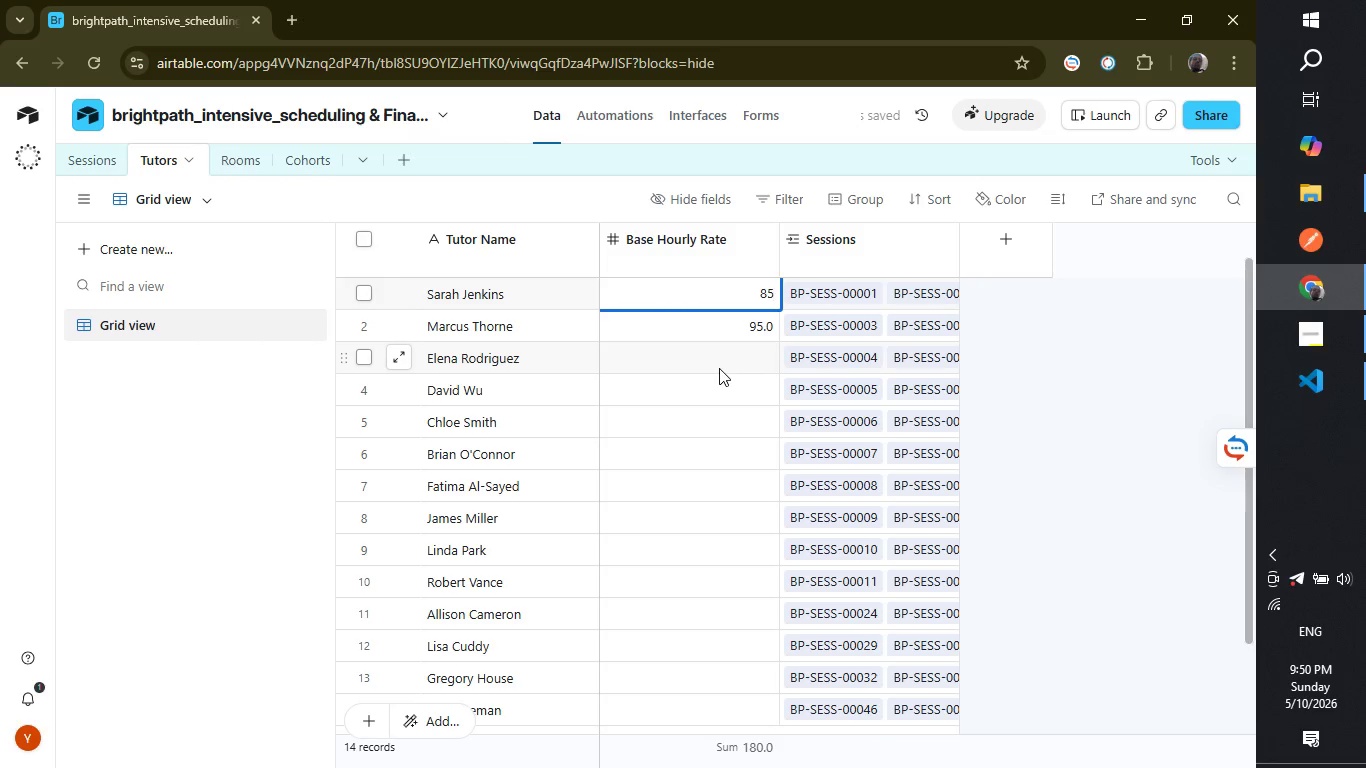 
left_click([719, 367])
 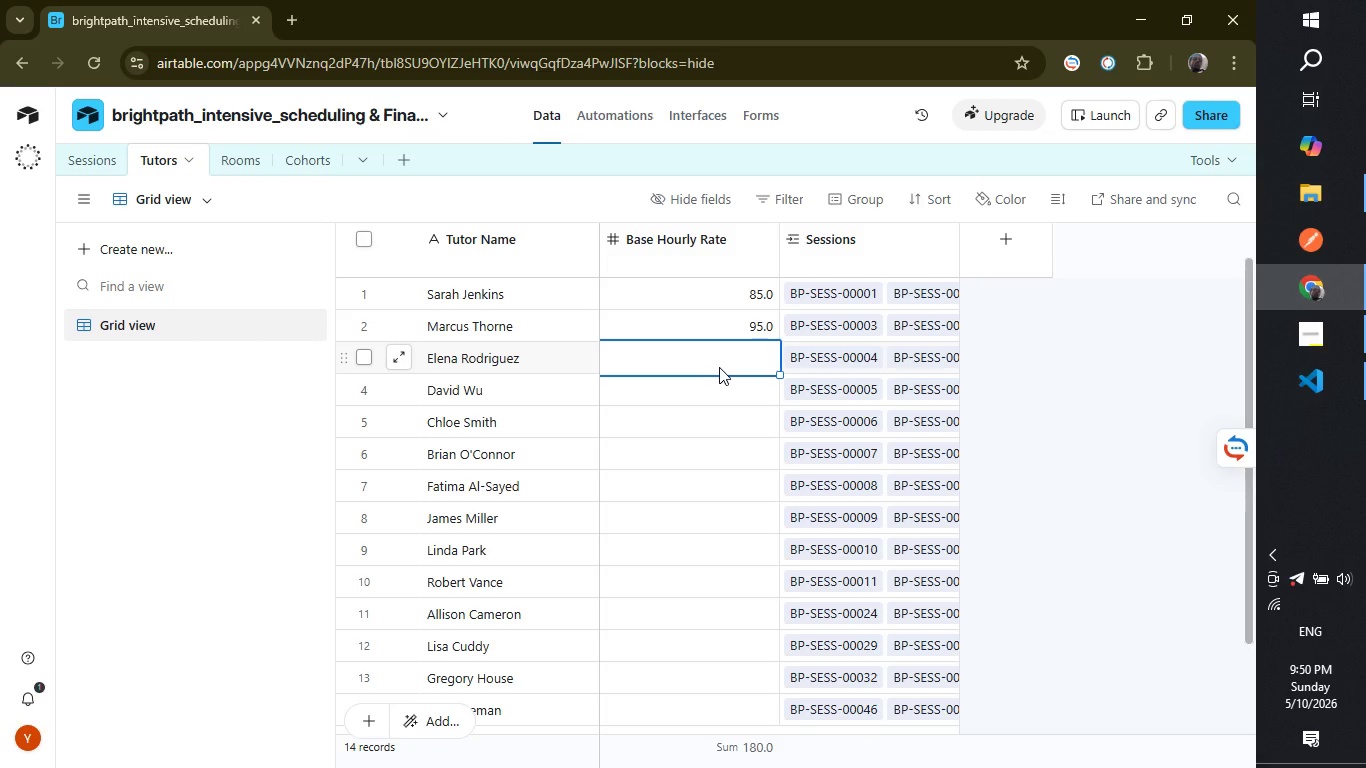 
wait(23.31)
 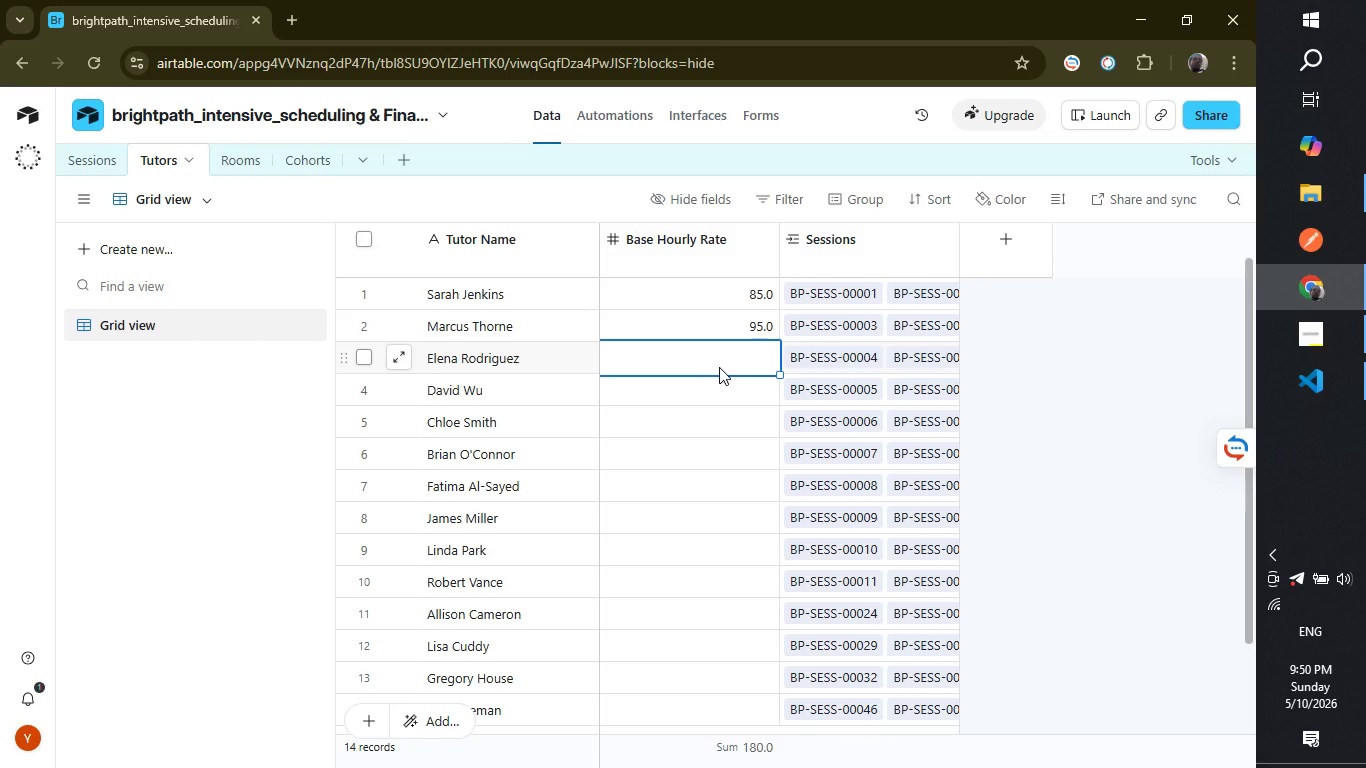 
left_click([106, 165])
 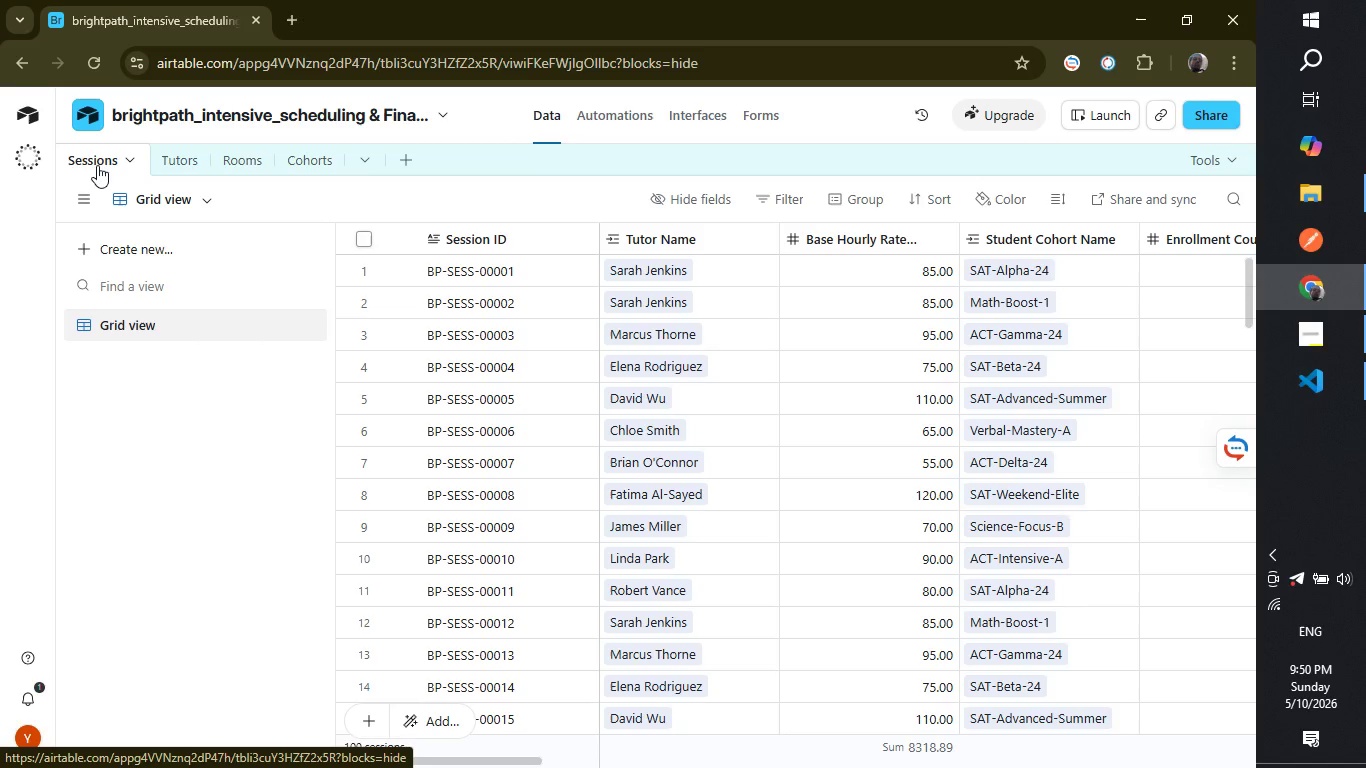 
wait(7.83)
 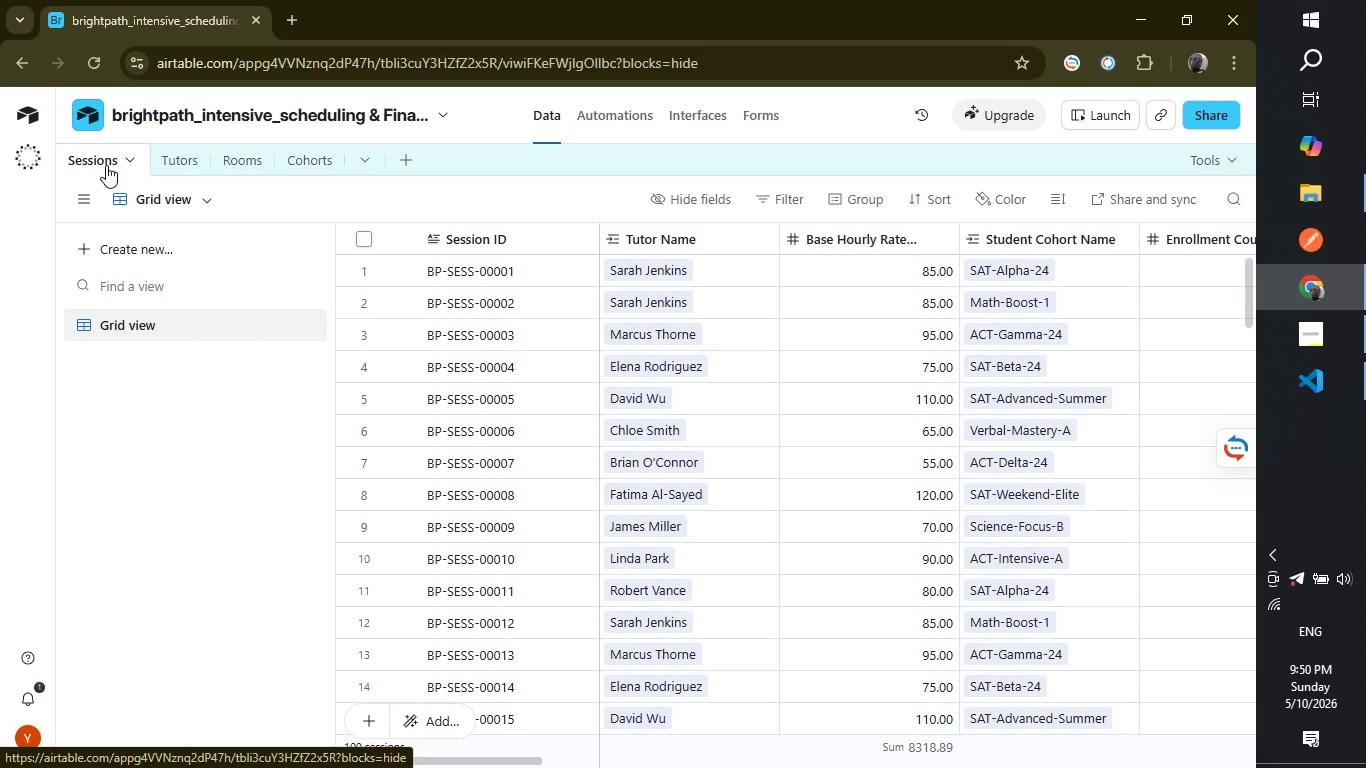 
left_click([166, 159])
 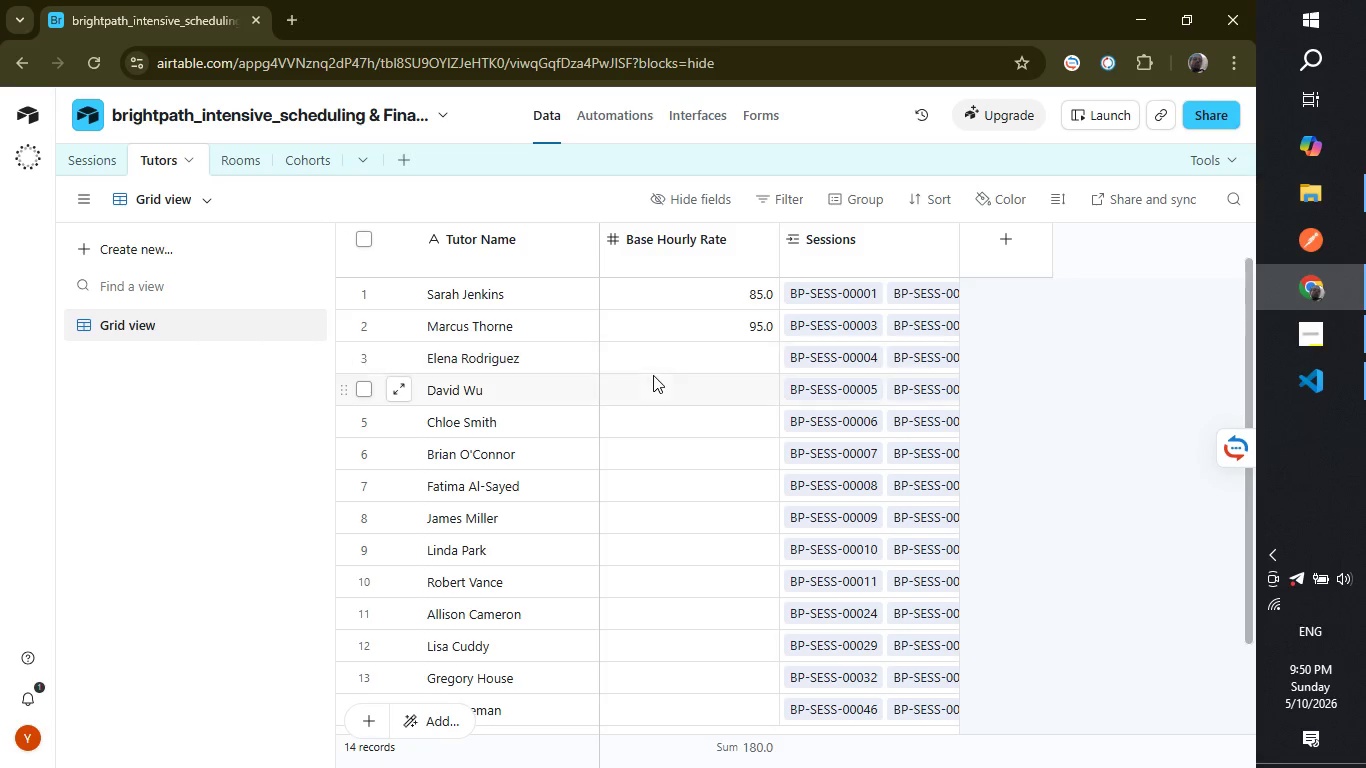 
left_click([677, 367])
 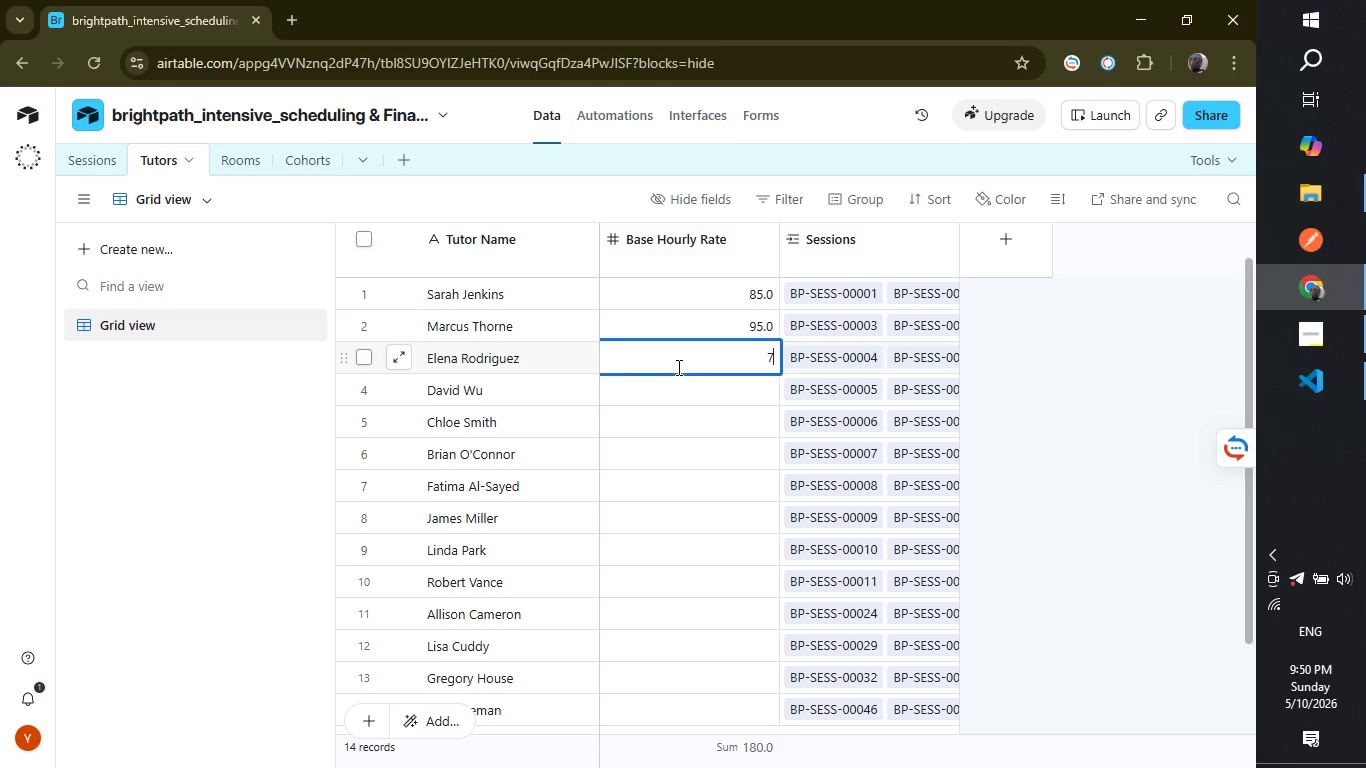 
type(75)
 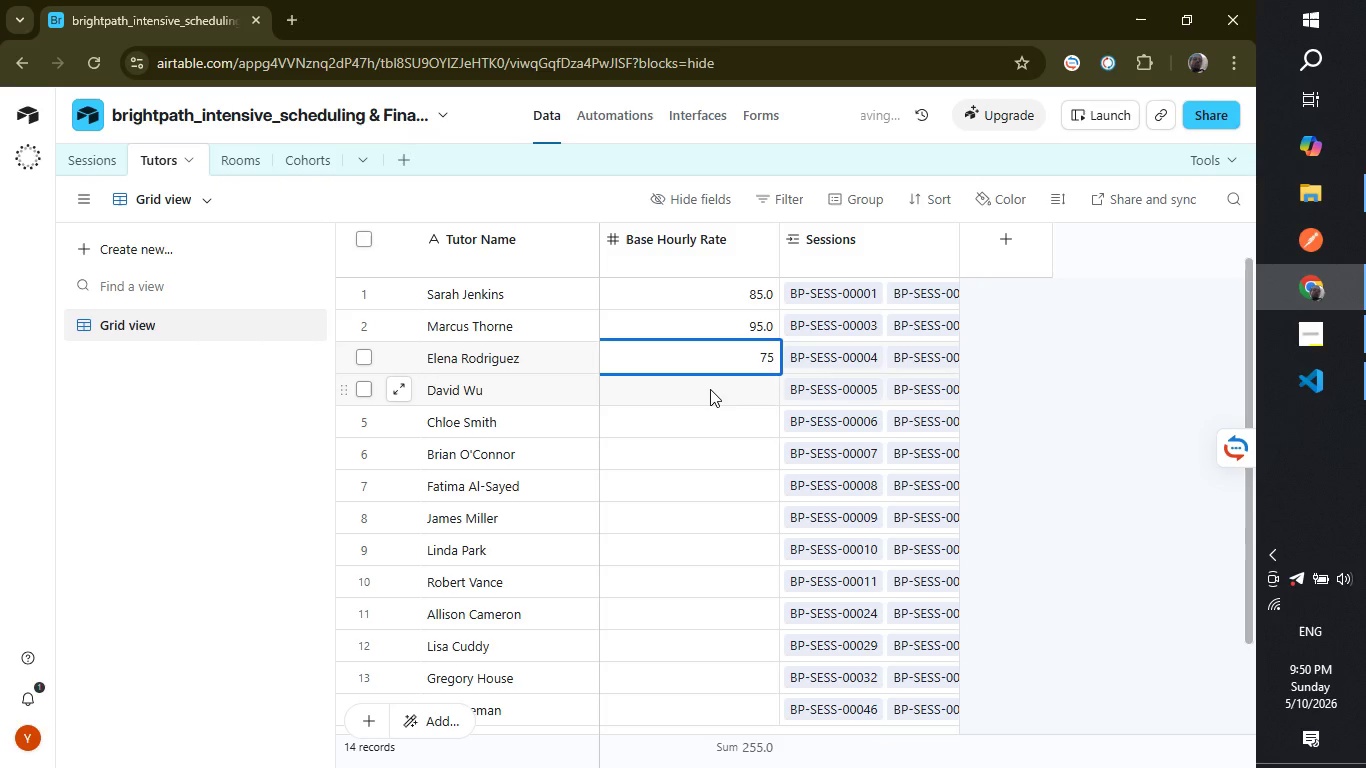 
left_click([710, 389])
 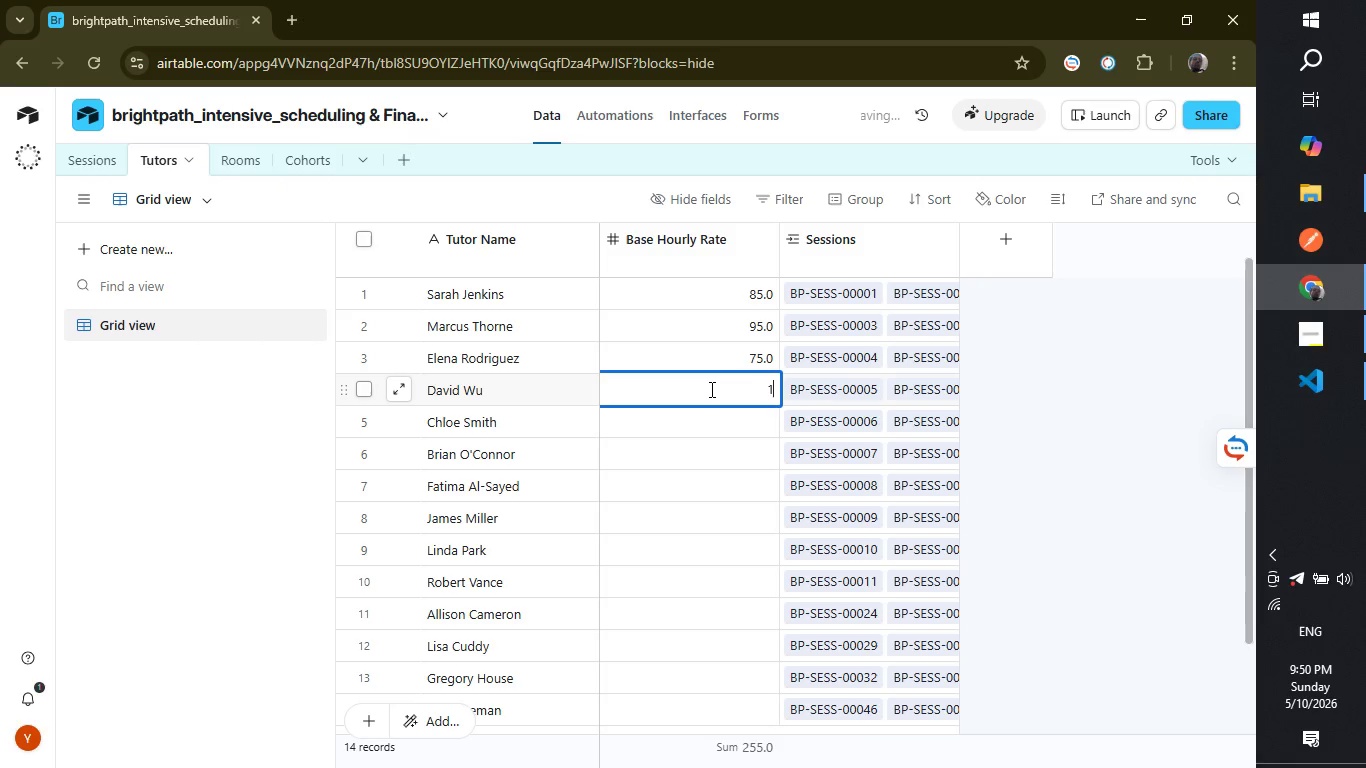 
type(110)
 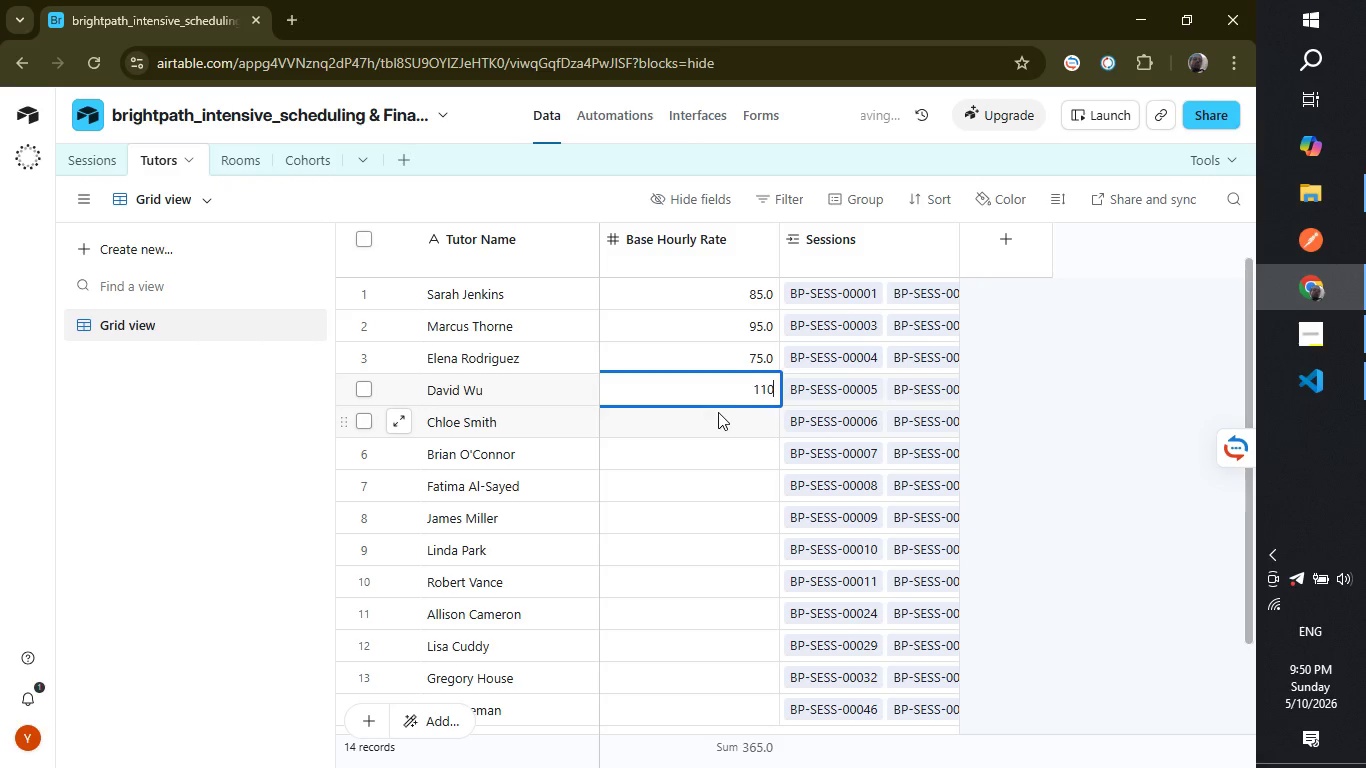 
left_click([718, 412])
 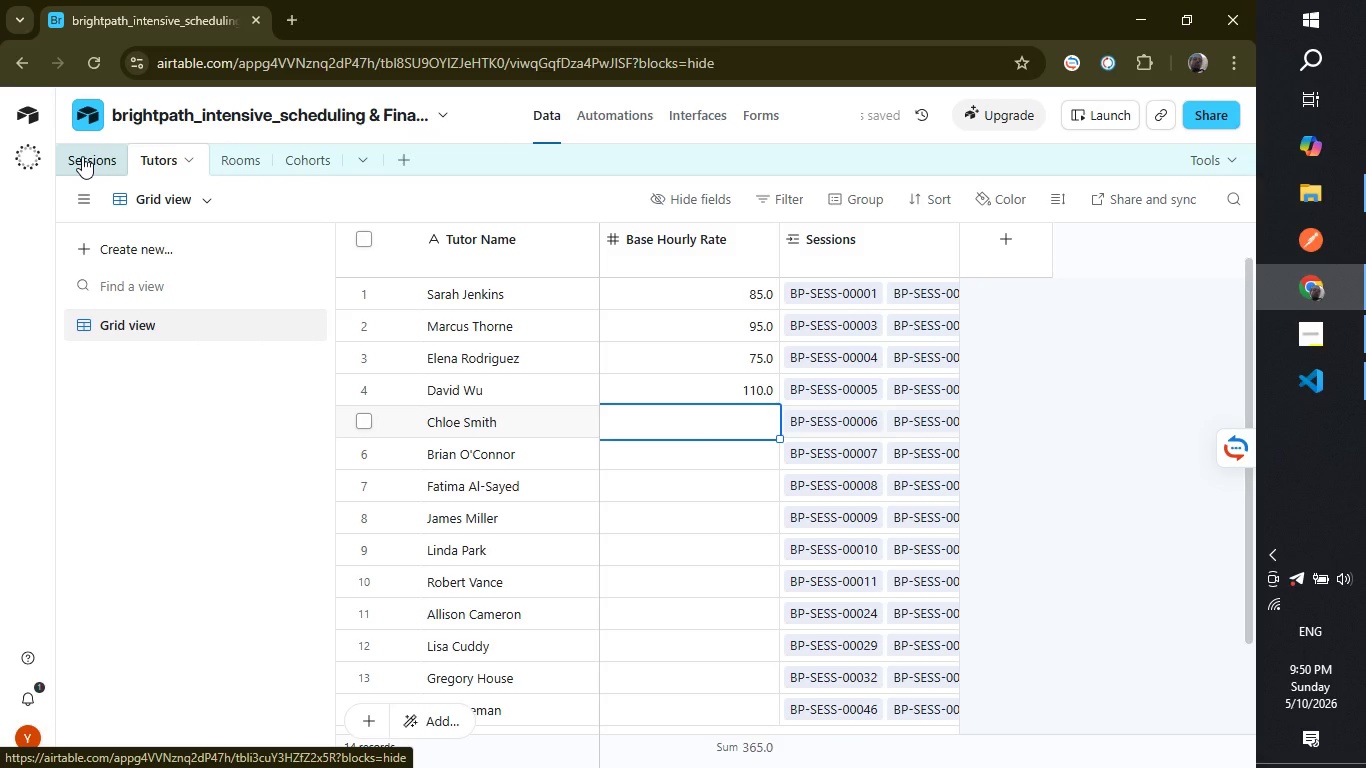 
left_click([82, 156])
 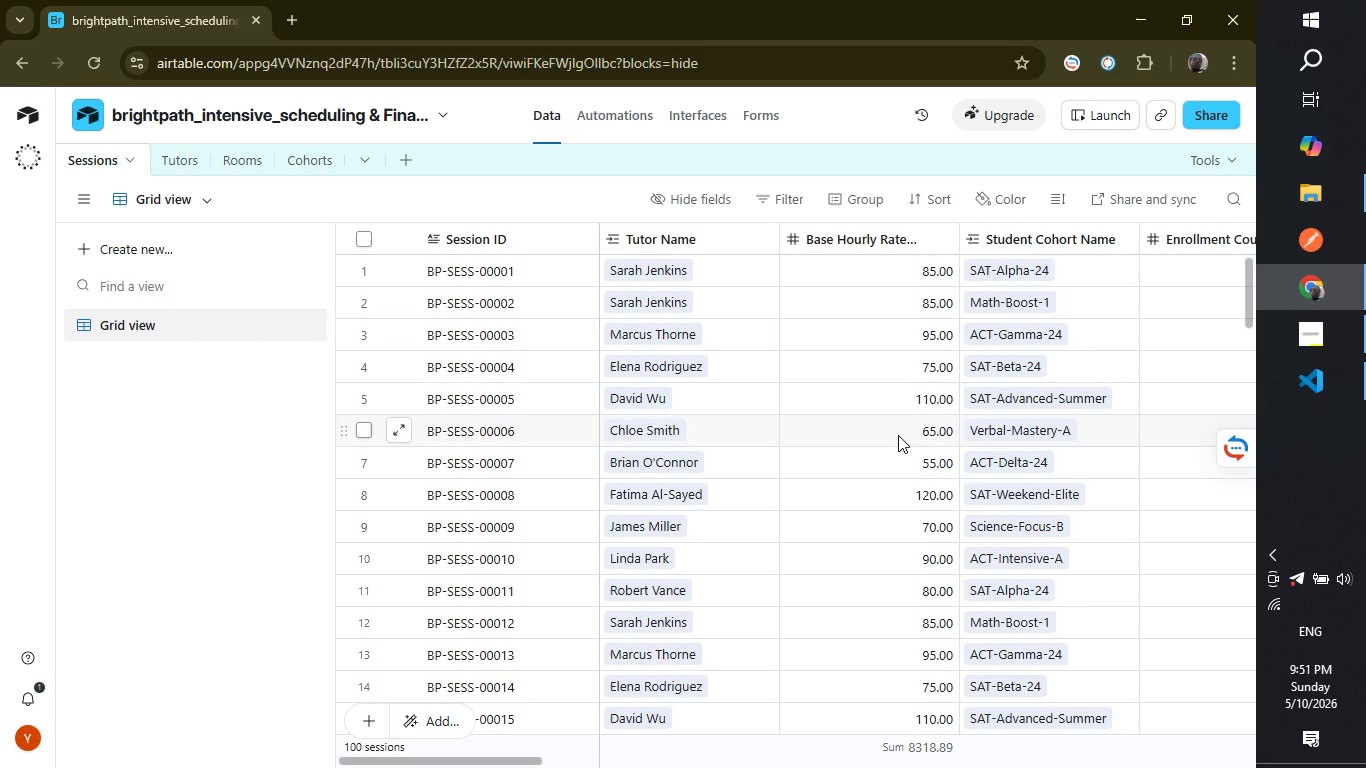 
wait(11.42)
 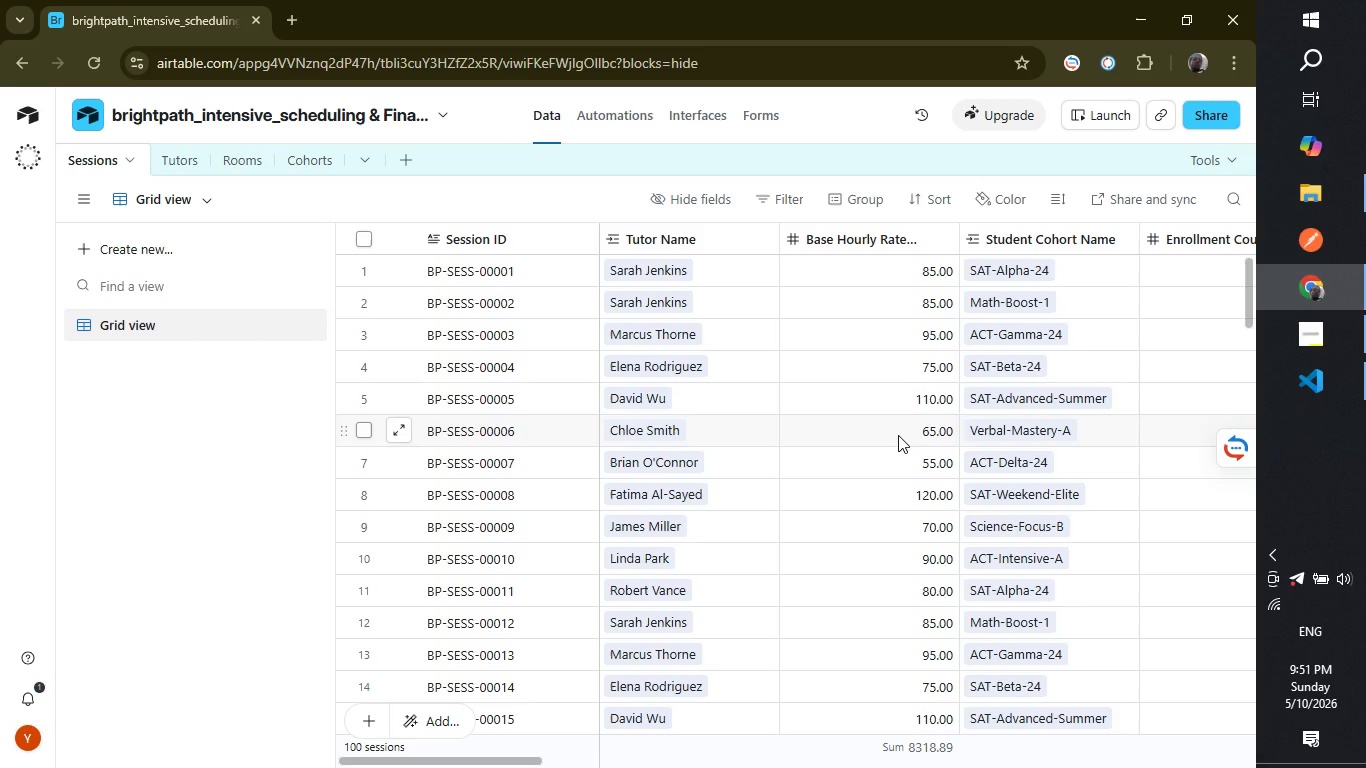 
left_click([172, 158])
 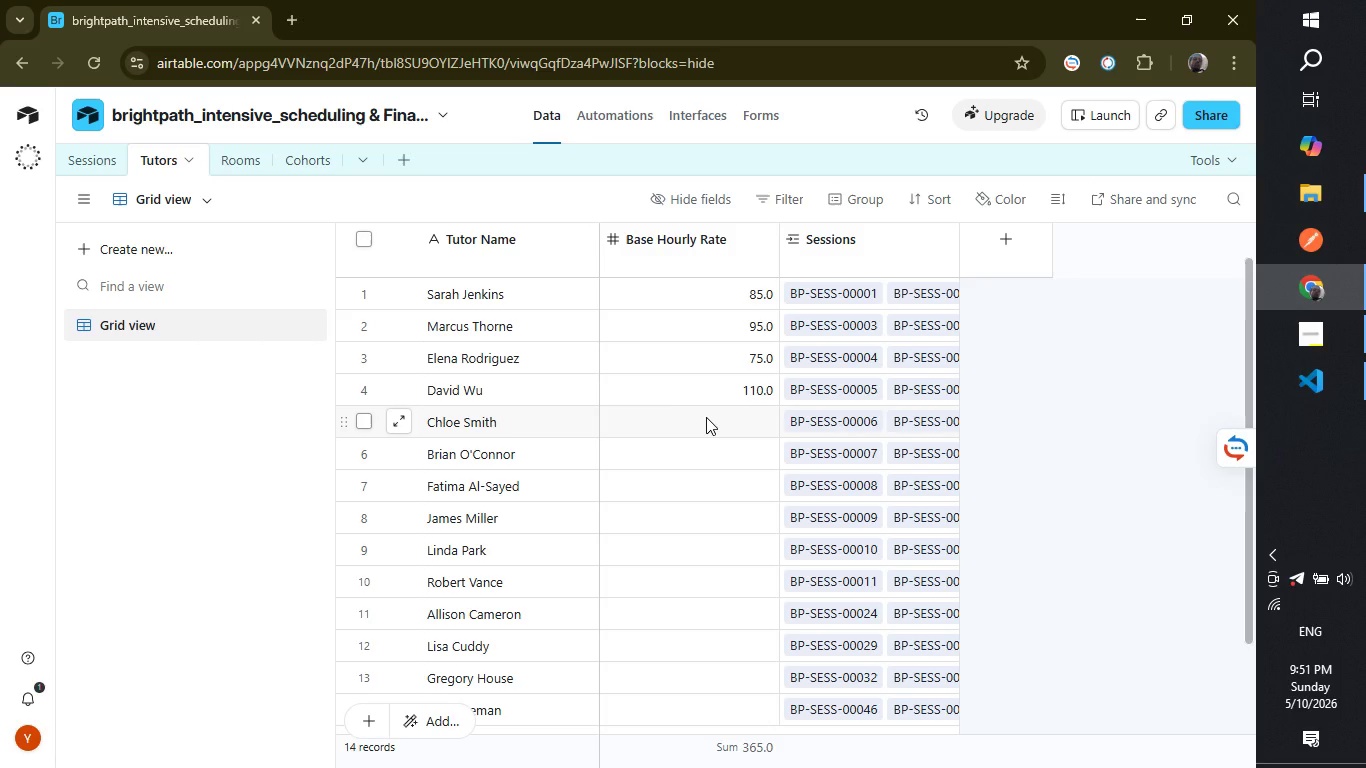 
left_click([706, 417])
 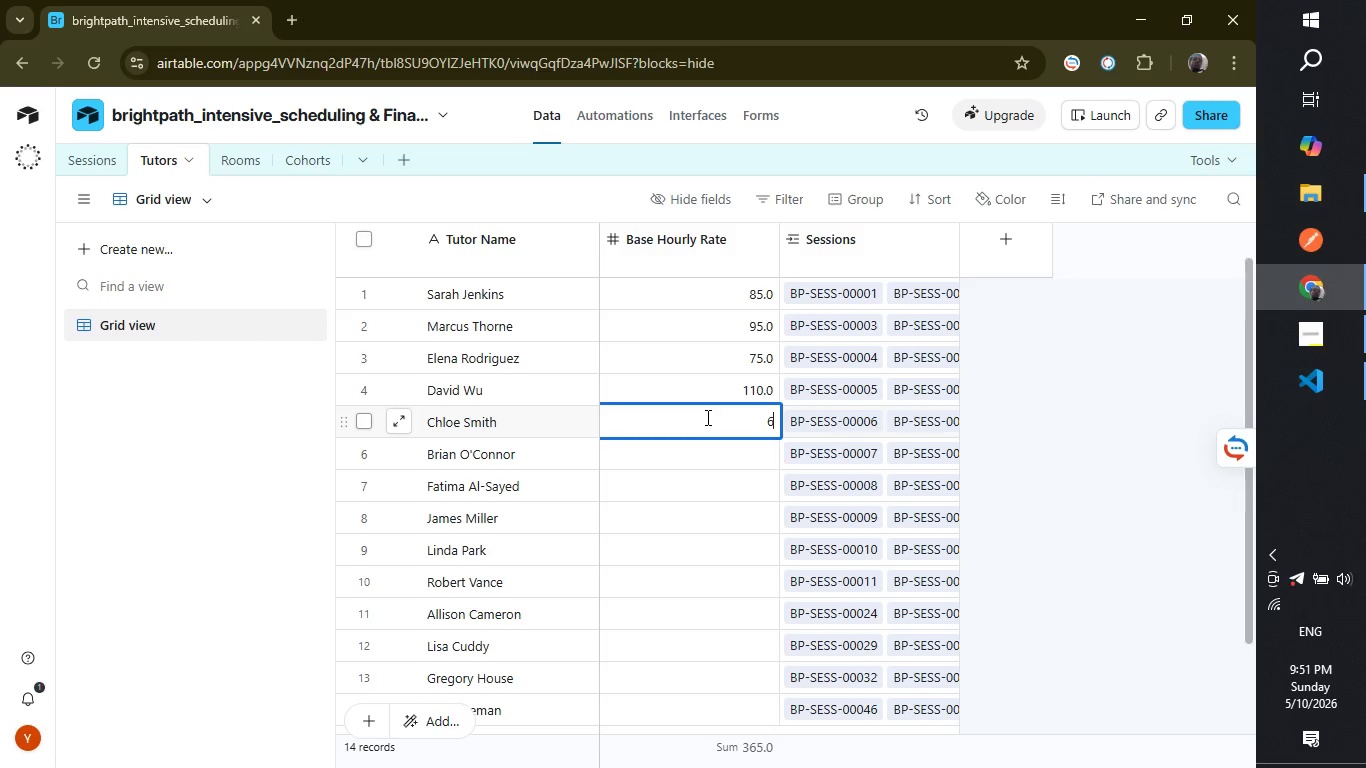 
type(65)
 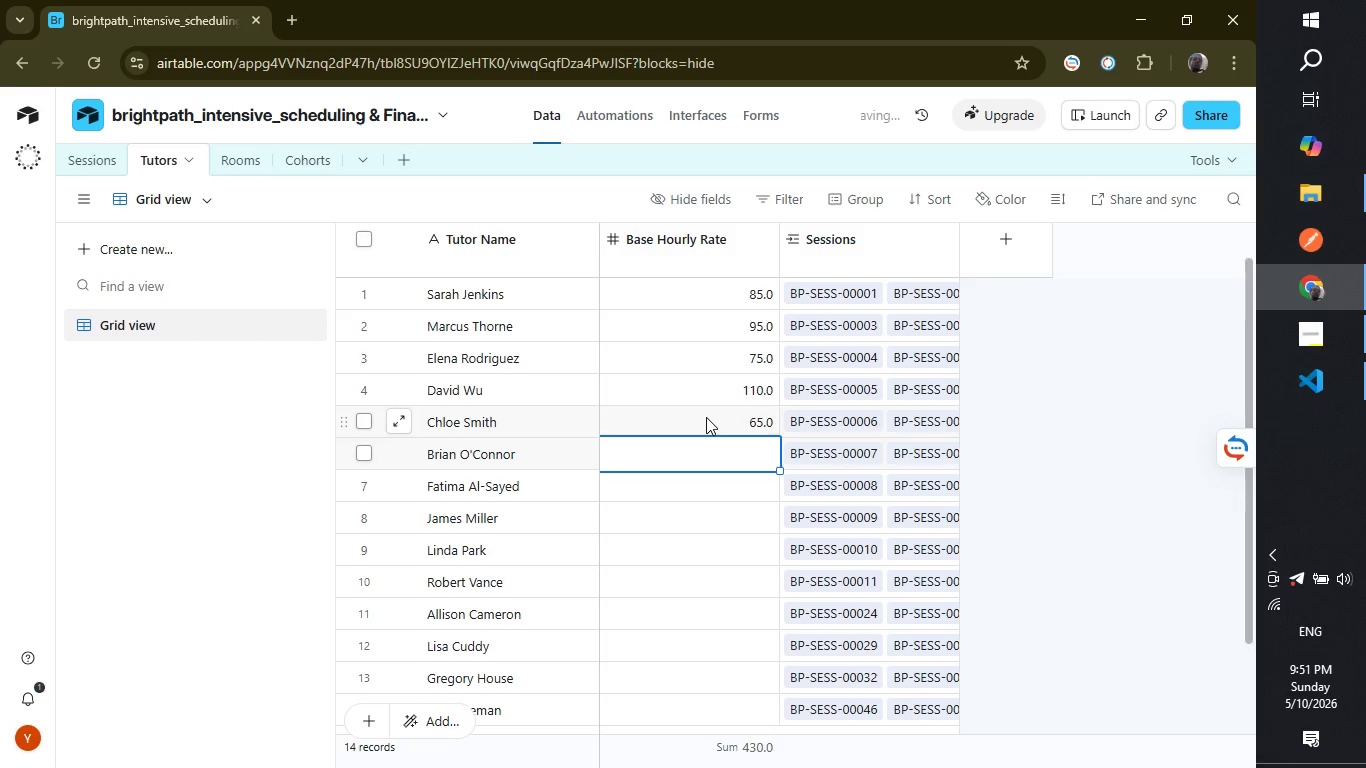 
key(Enter)
 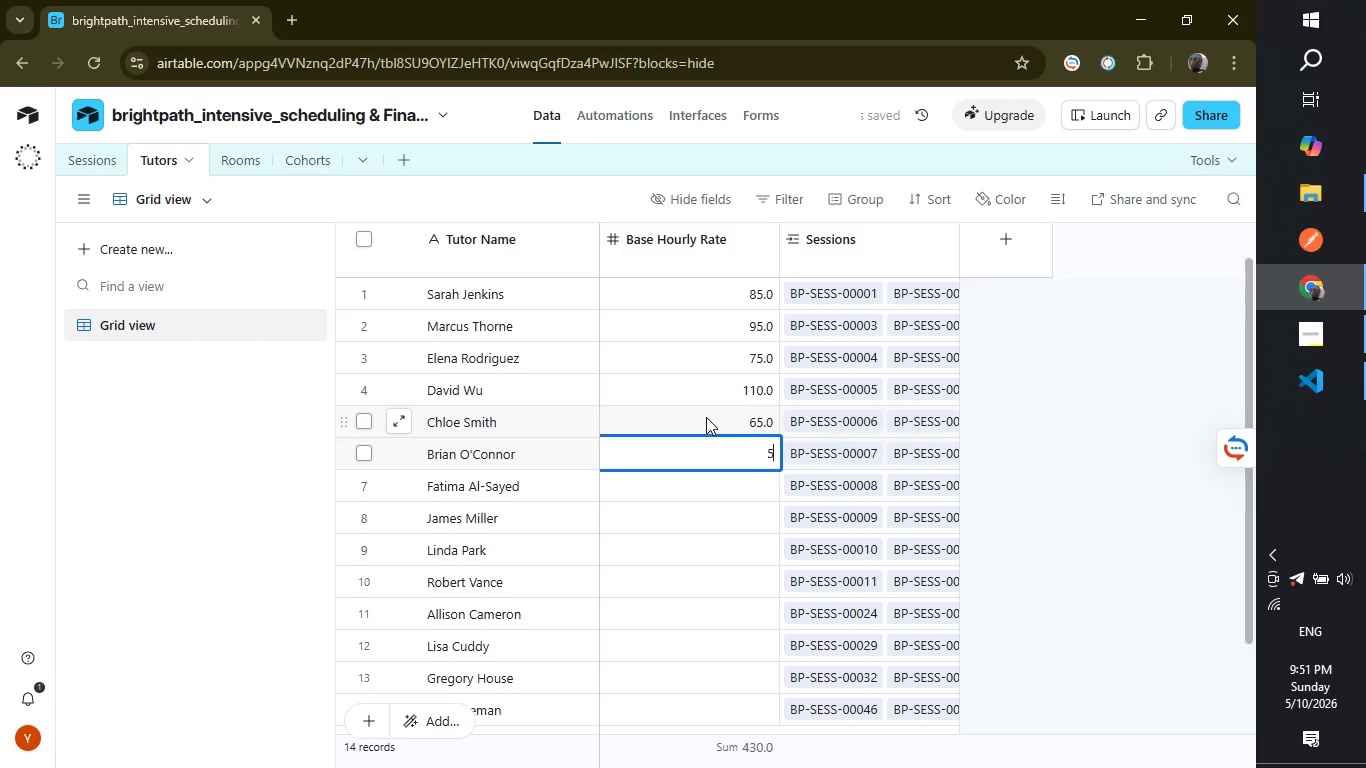 
type(55)
 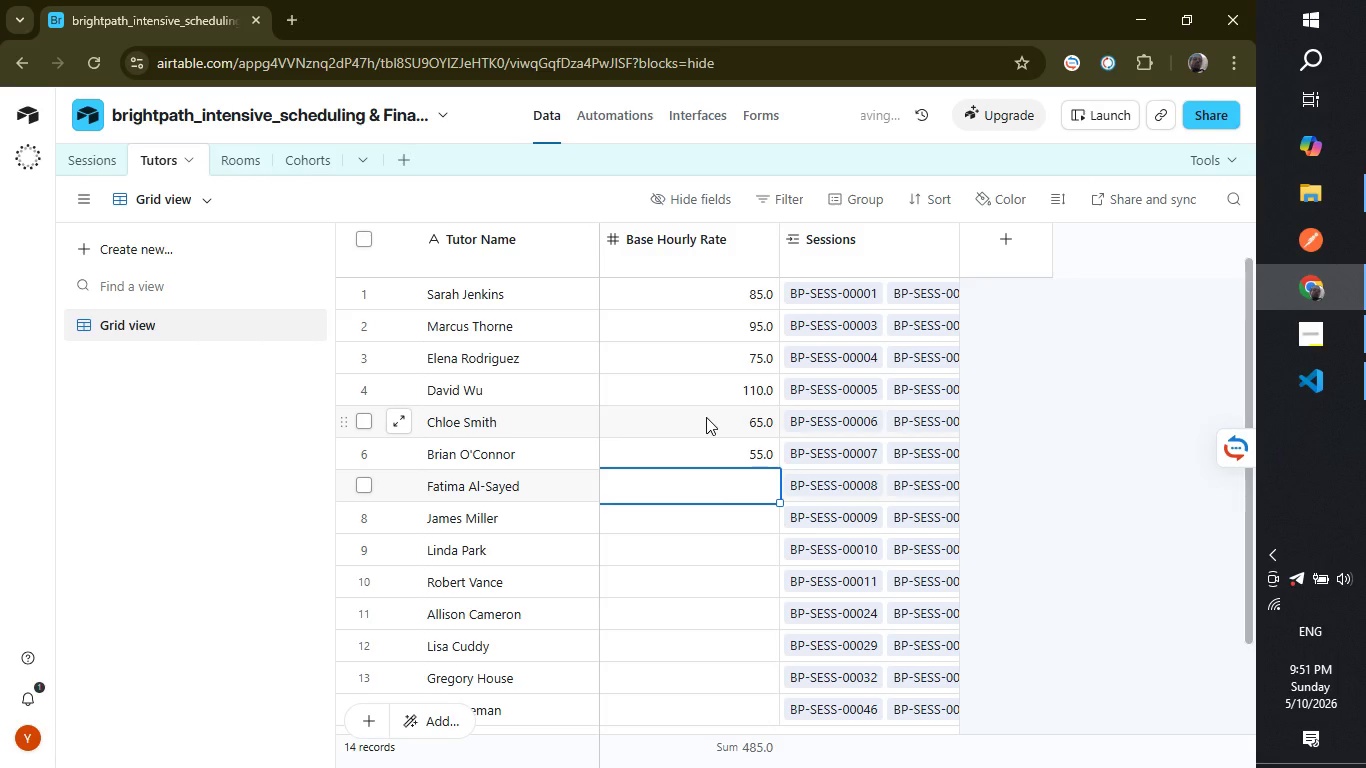 
key(Enter)
 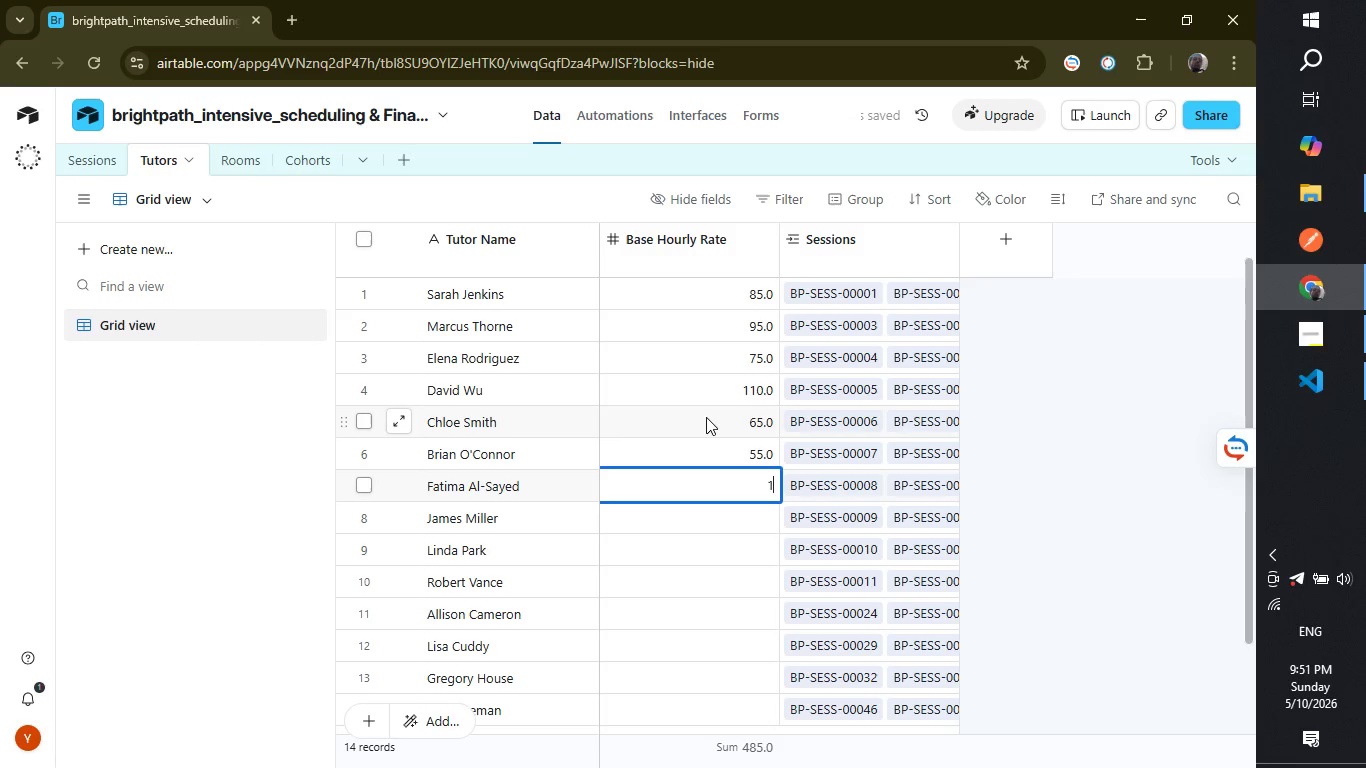 
type(120)
 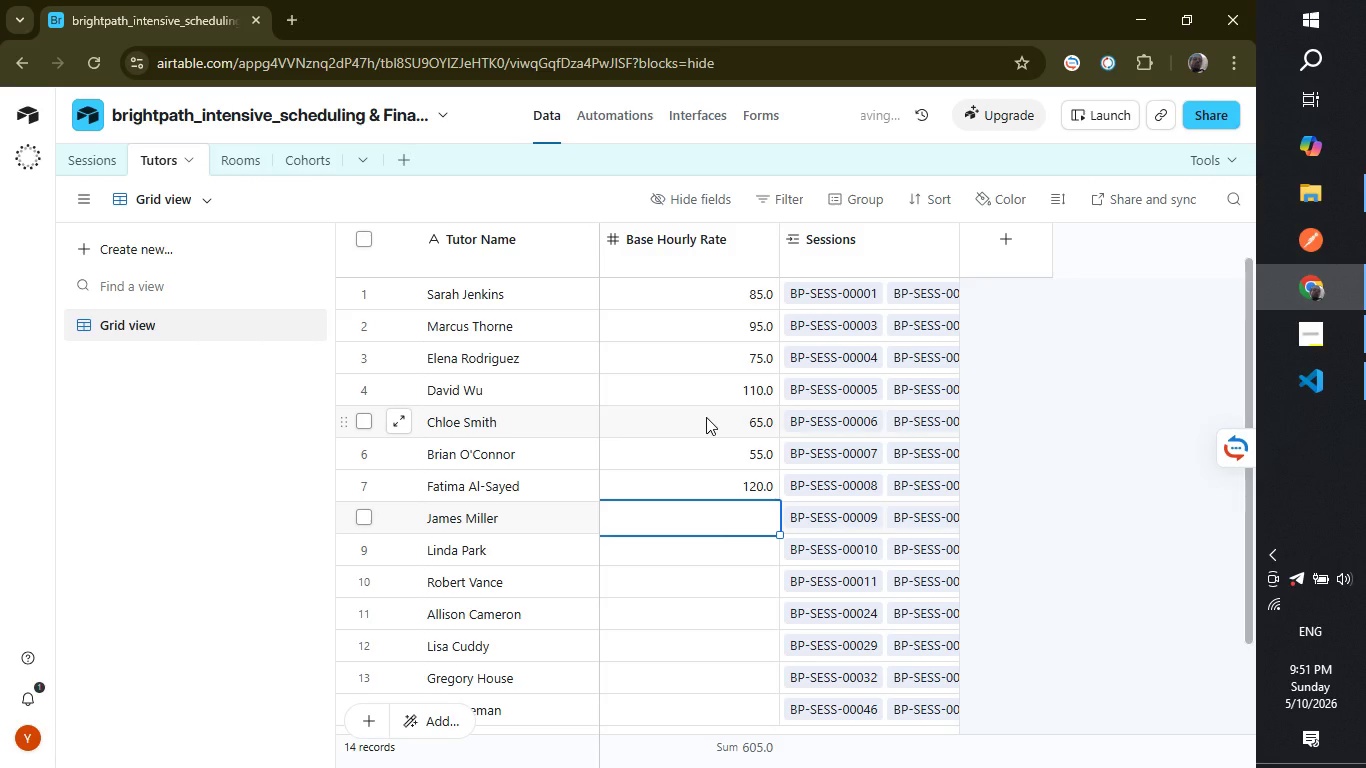 
key(Enter)
 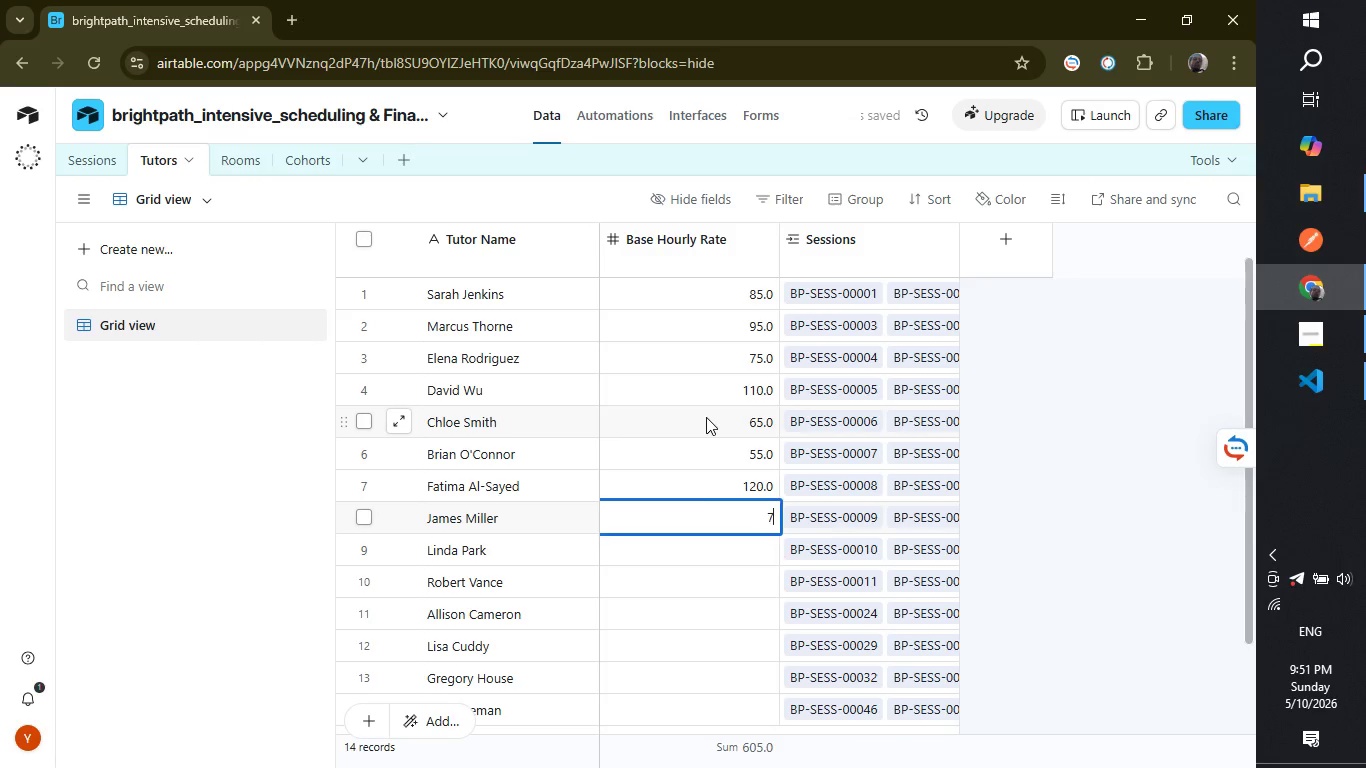 
type(70)
 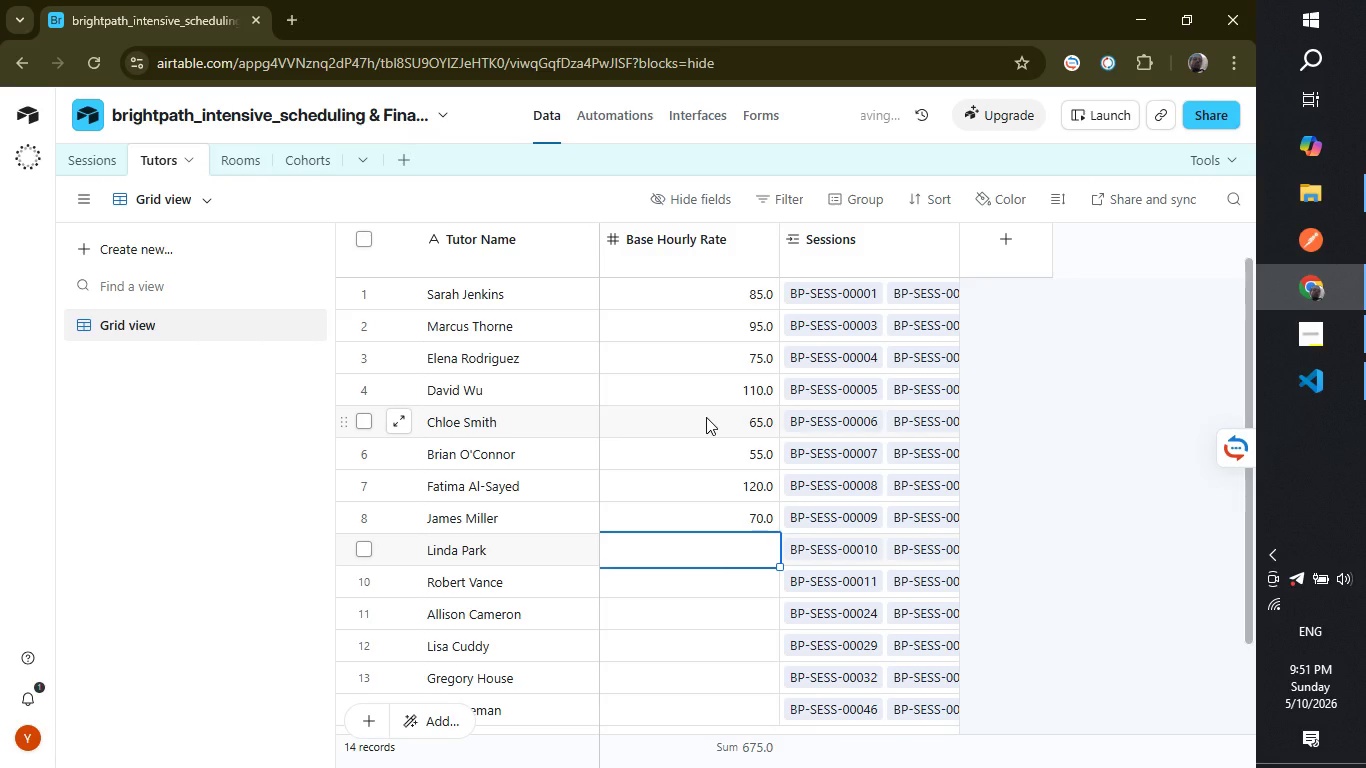 
key(Enter)
 